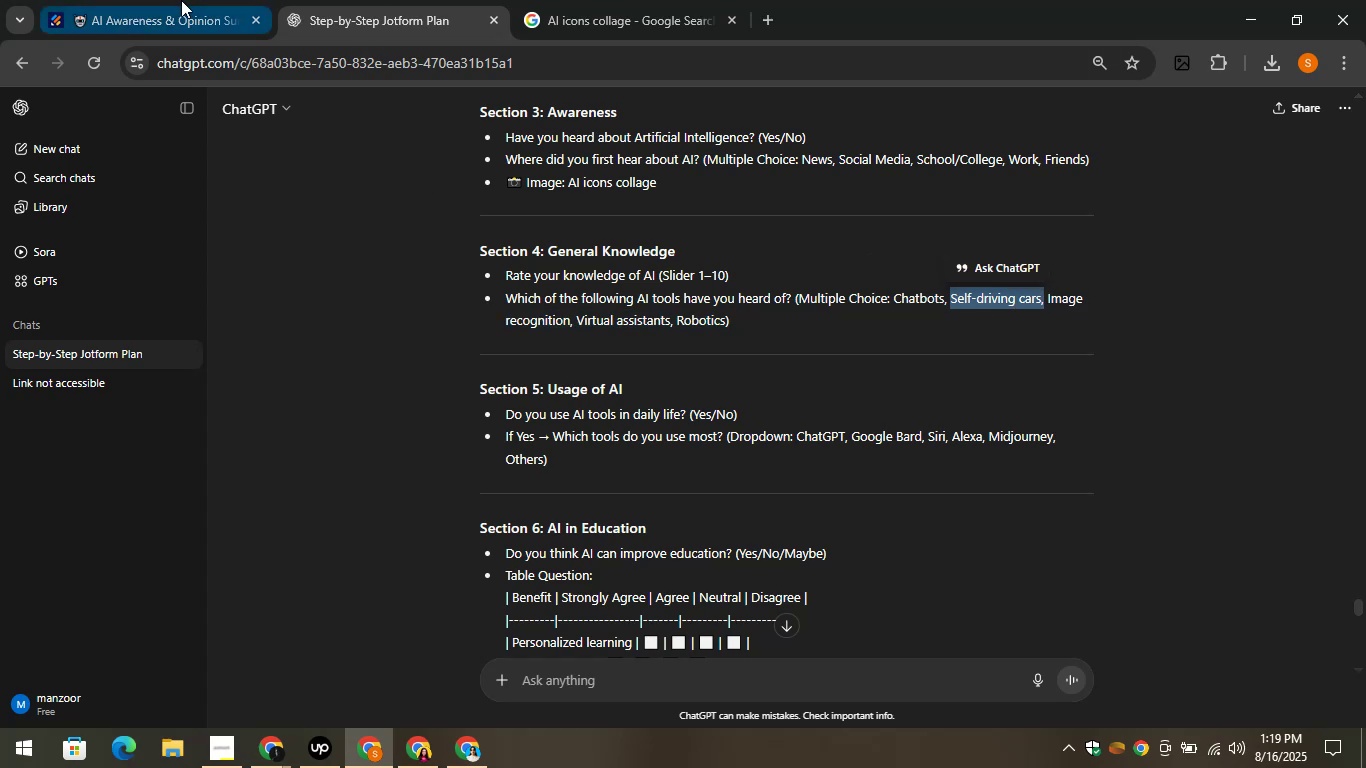 
left_click([179, 0])
 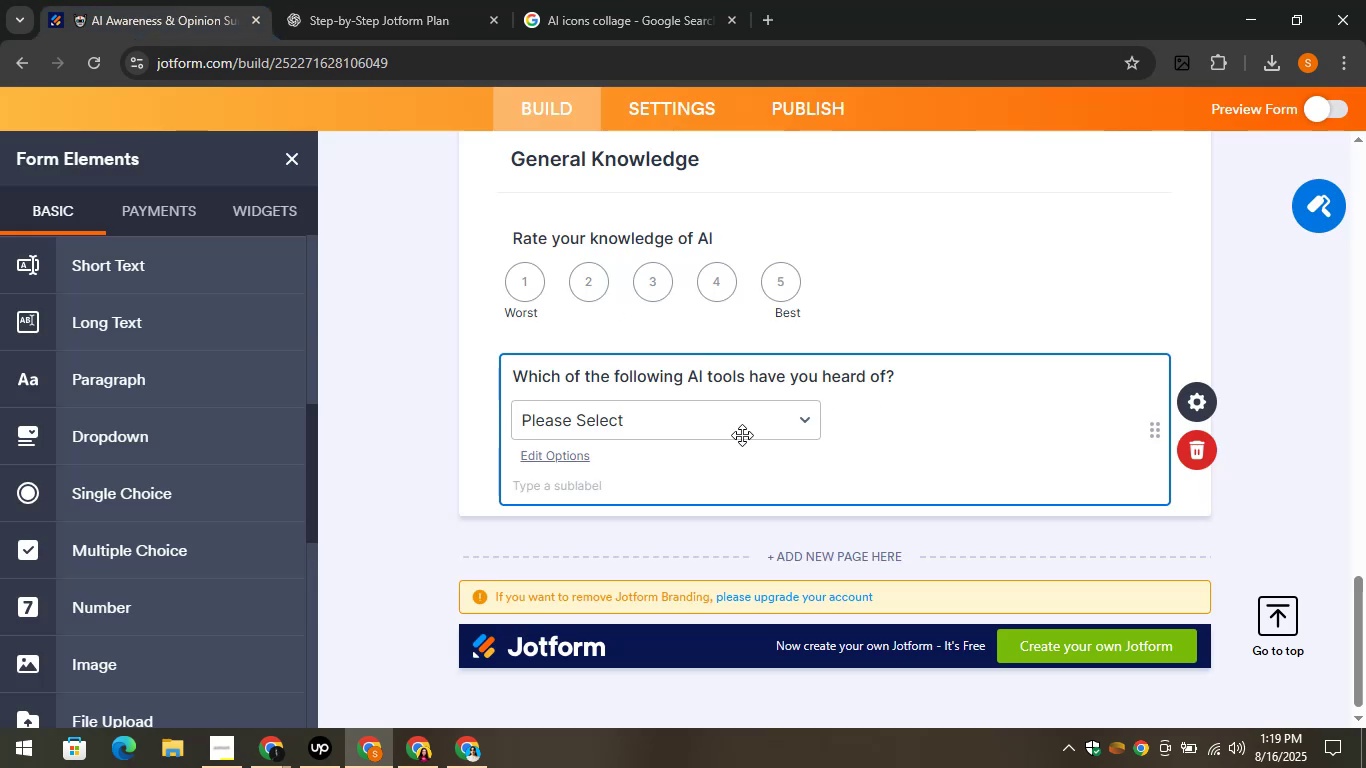 
left_click([742, 435])
 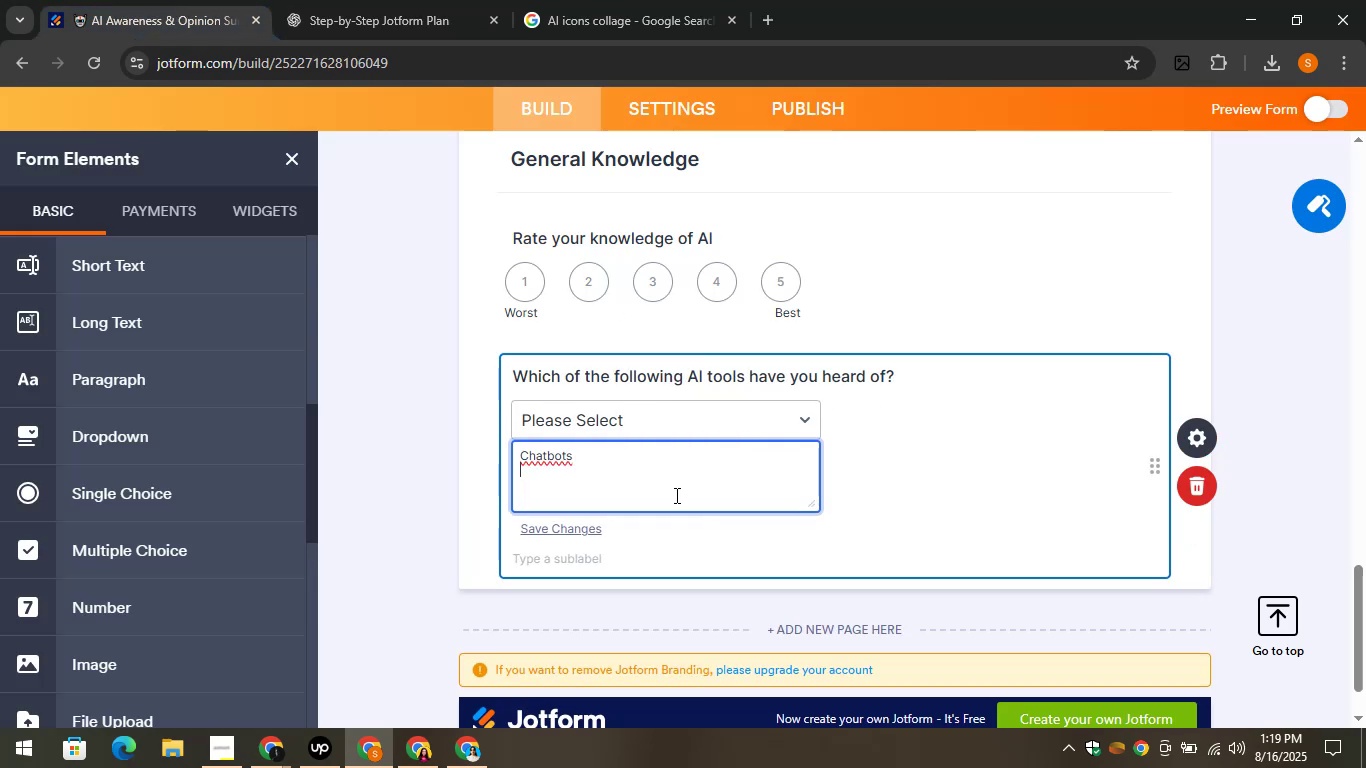 
key(Control+V)
 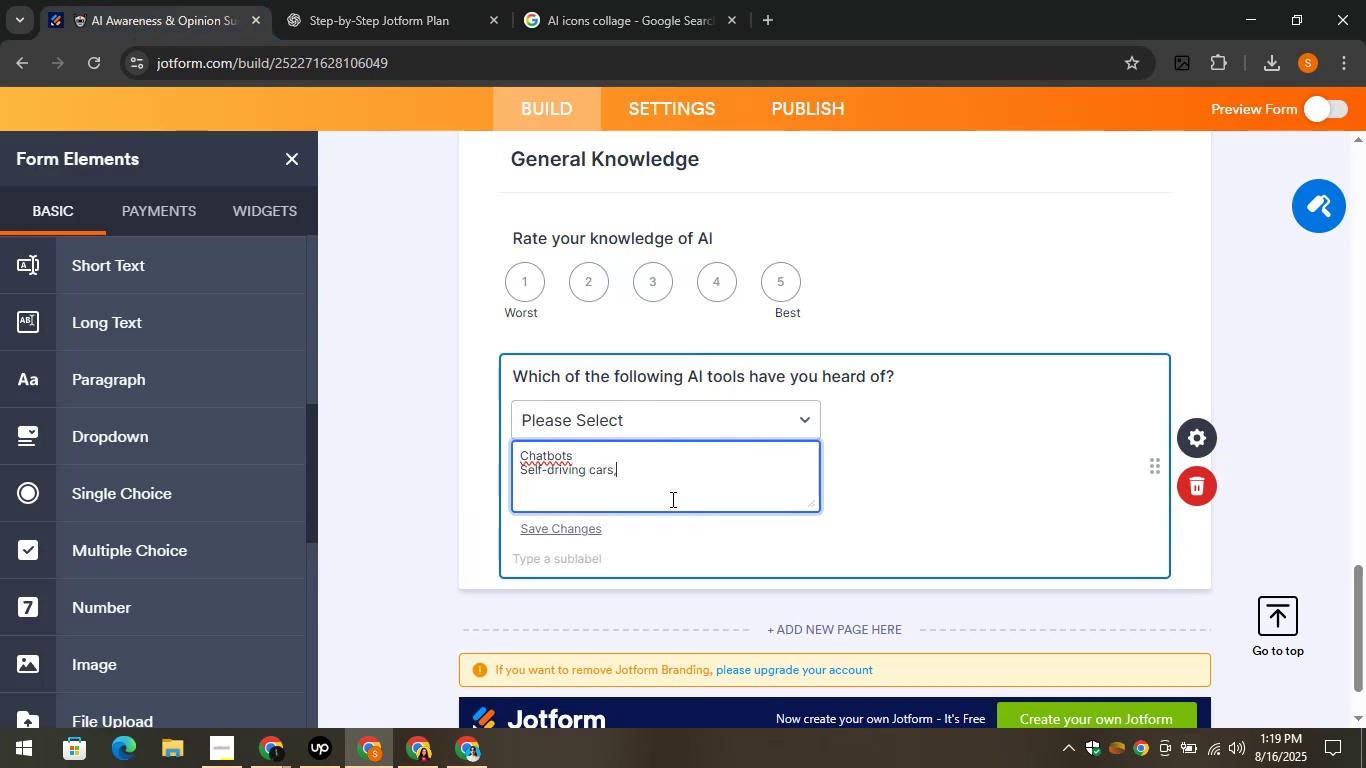 
key(Backspace)
 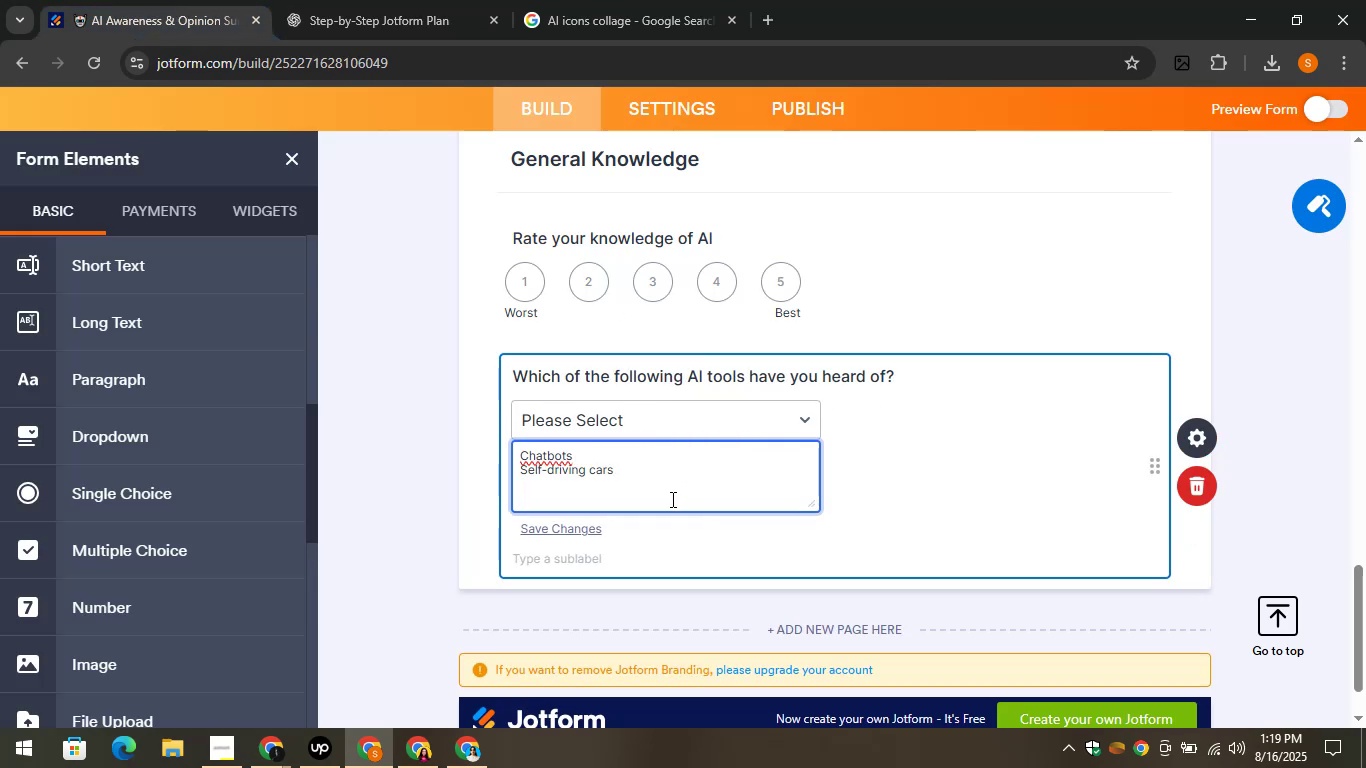 
key(Enter)
 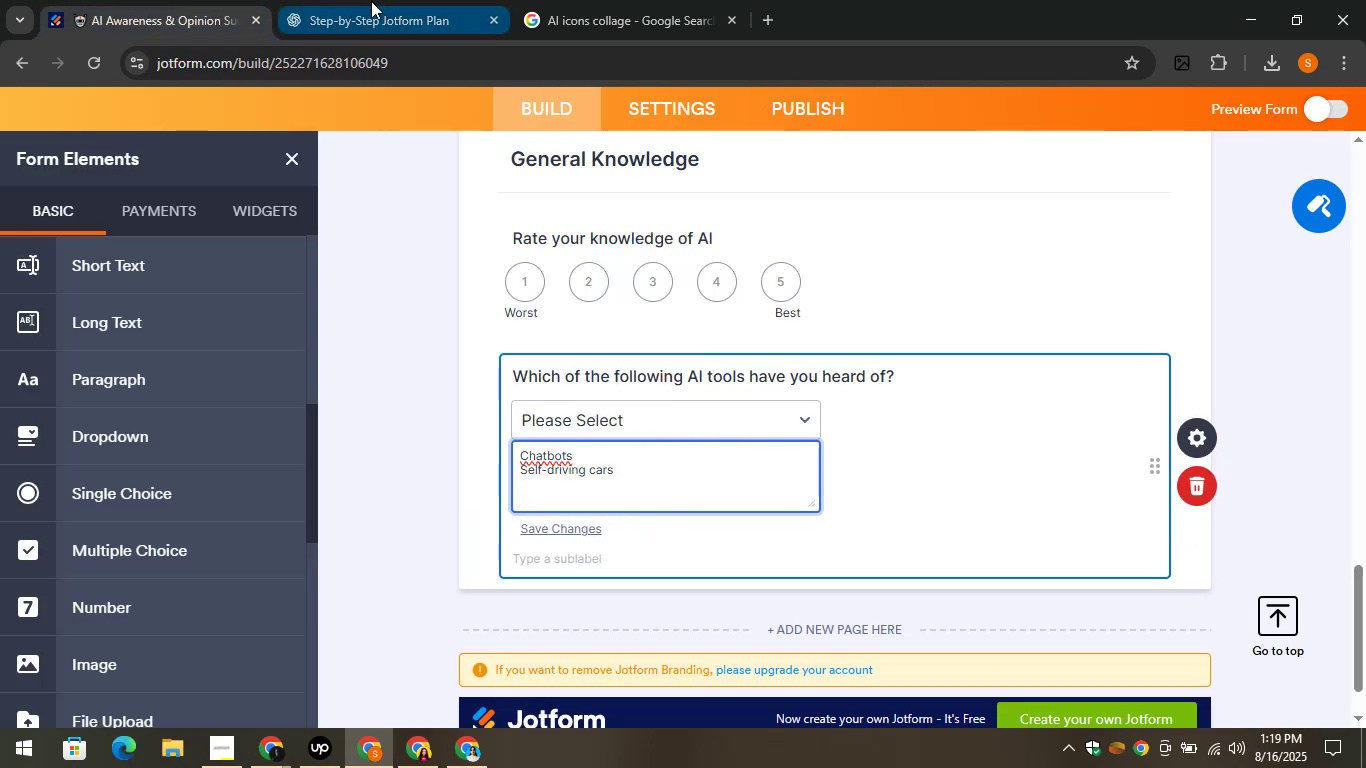 
left_click([336, 6])
 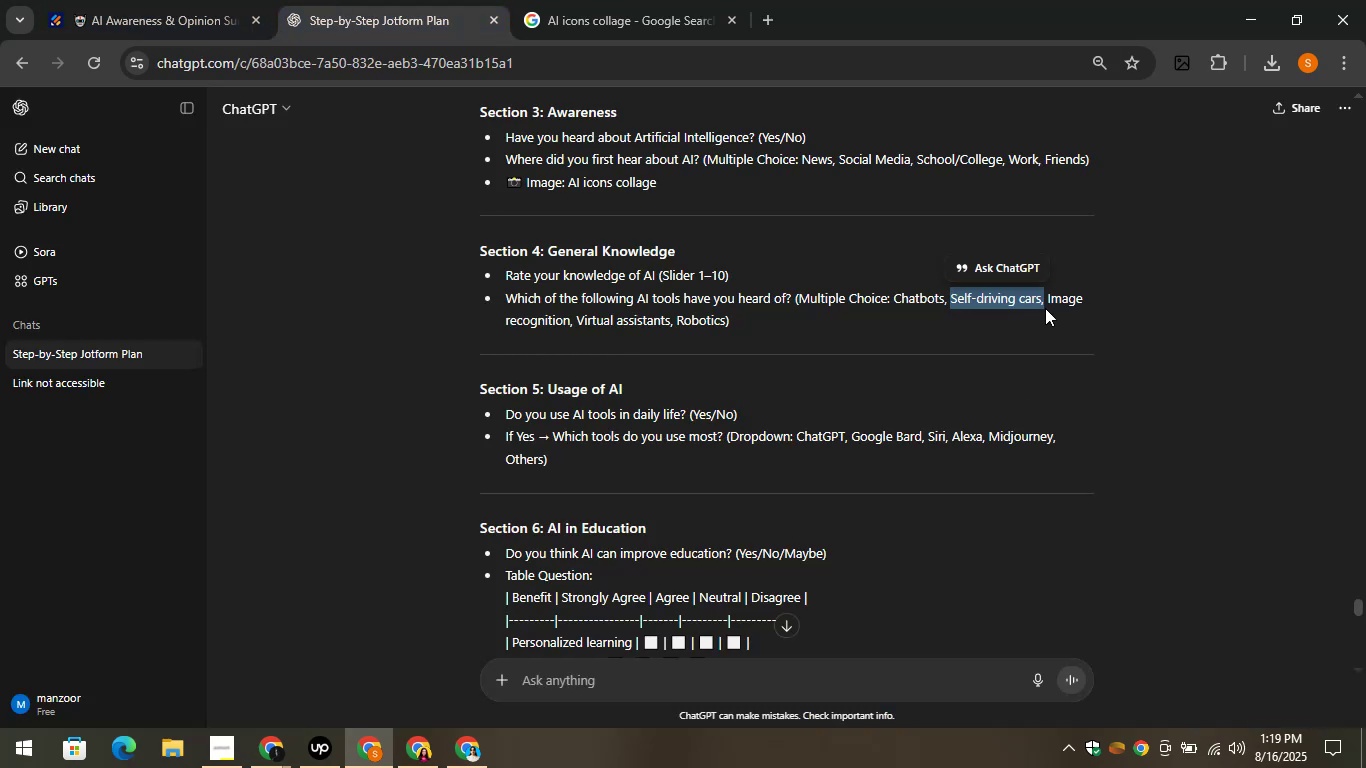 
left_click_drag(start_coordinate=[1048, 302], to_coordinate=[570, 324])
 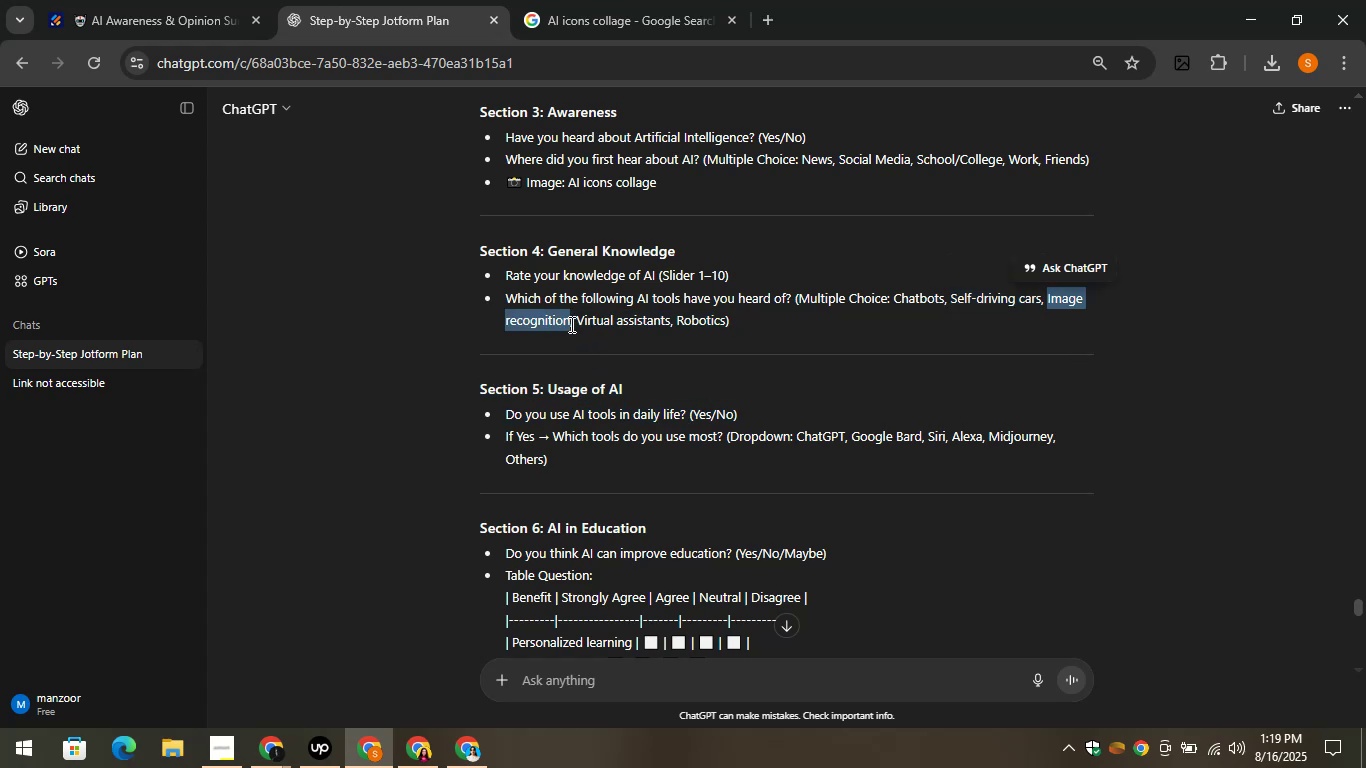 
key(Control+C)
 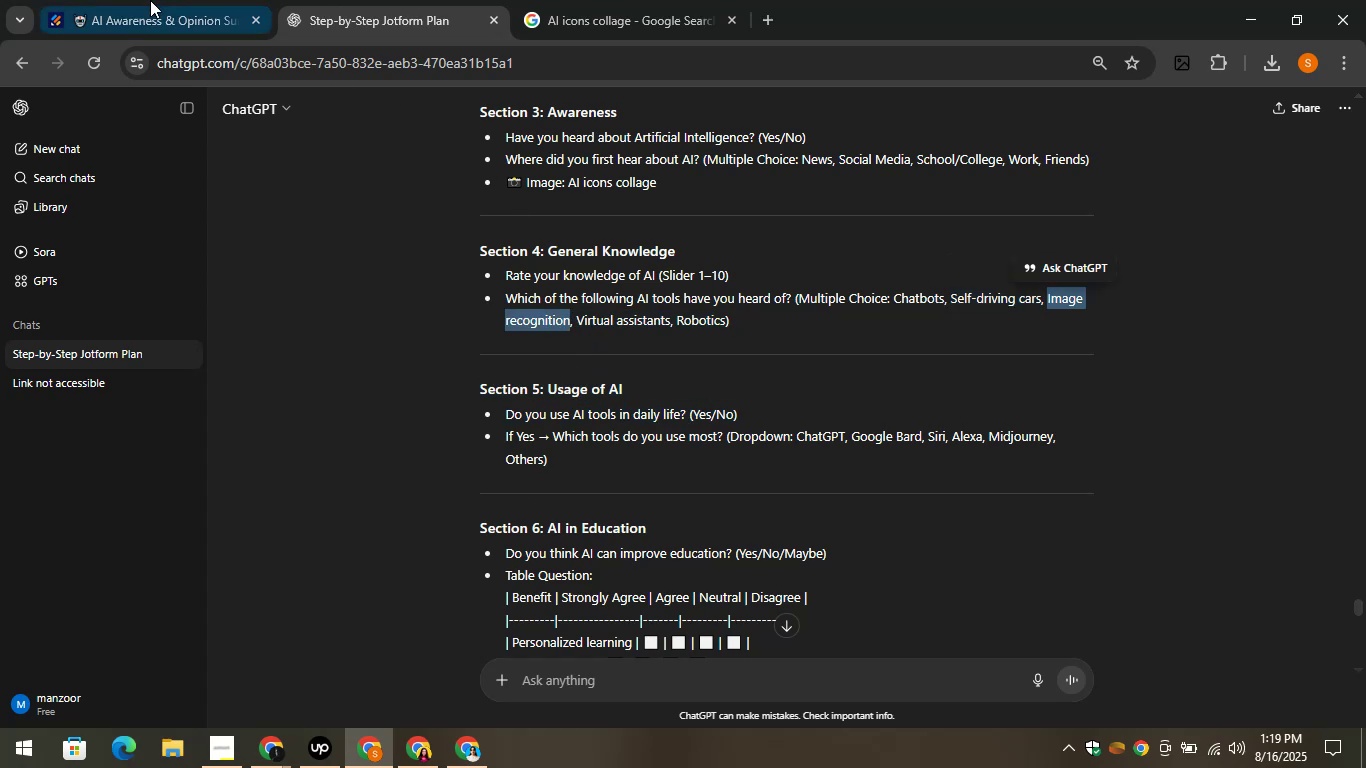 
left_click([148, 0])
 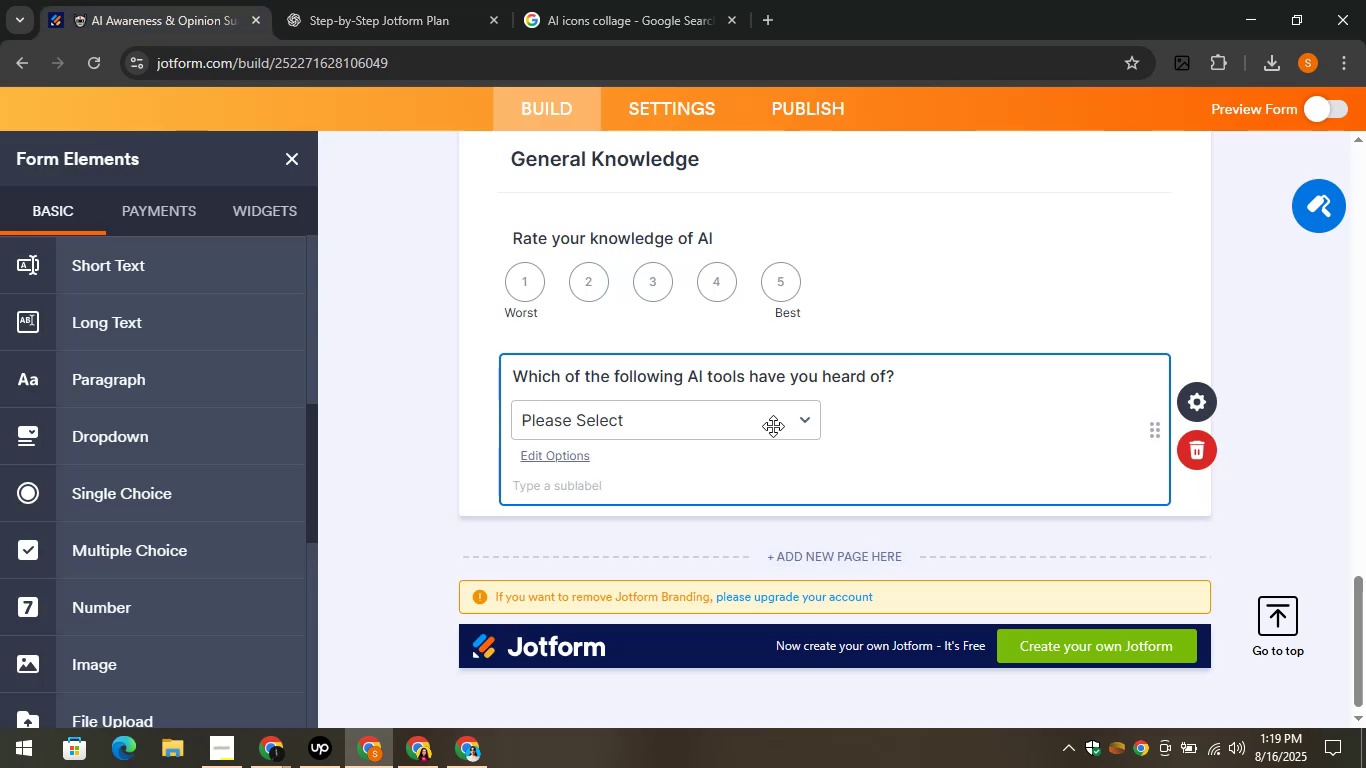 
left_click([773, 426])
 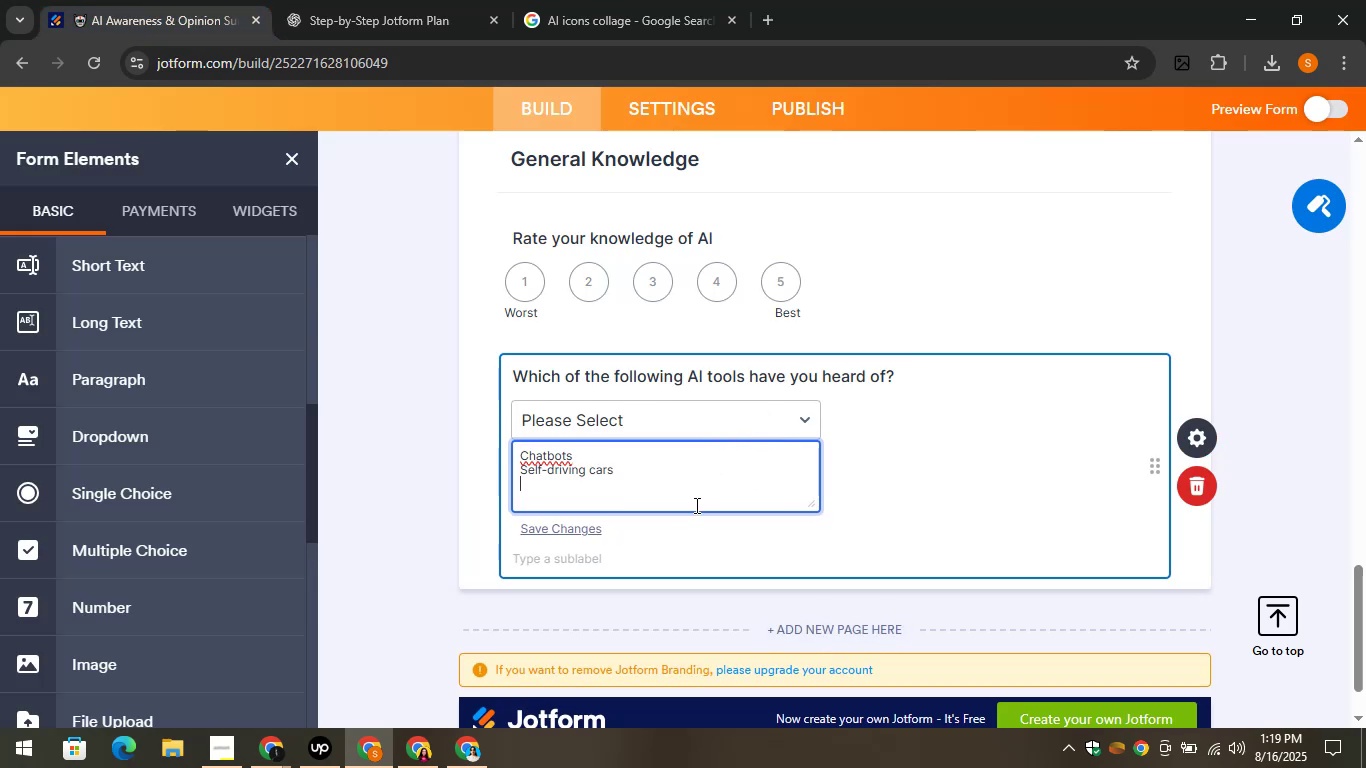 
key(Control+V)
 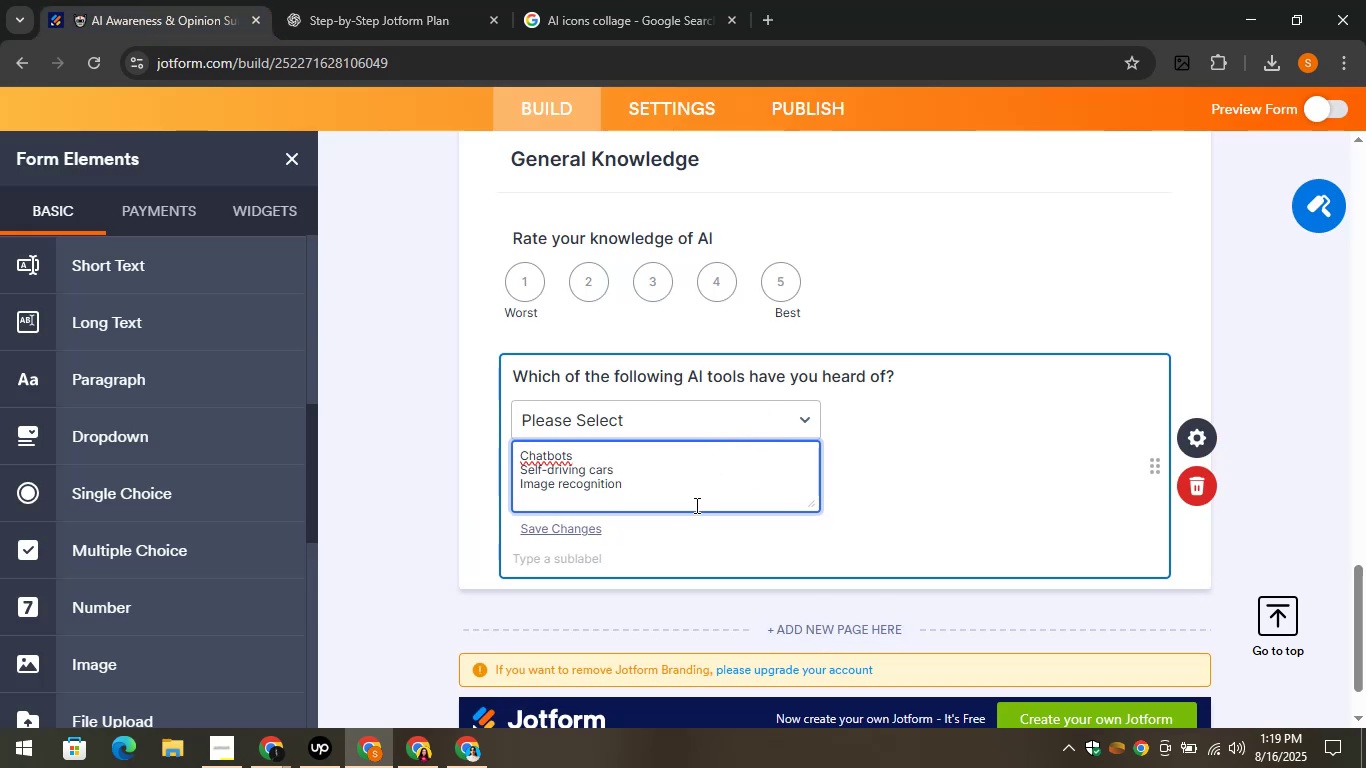 
key(Enter)
 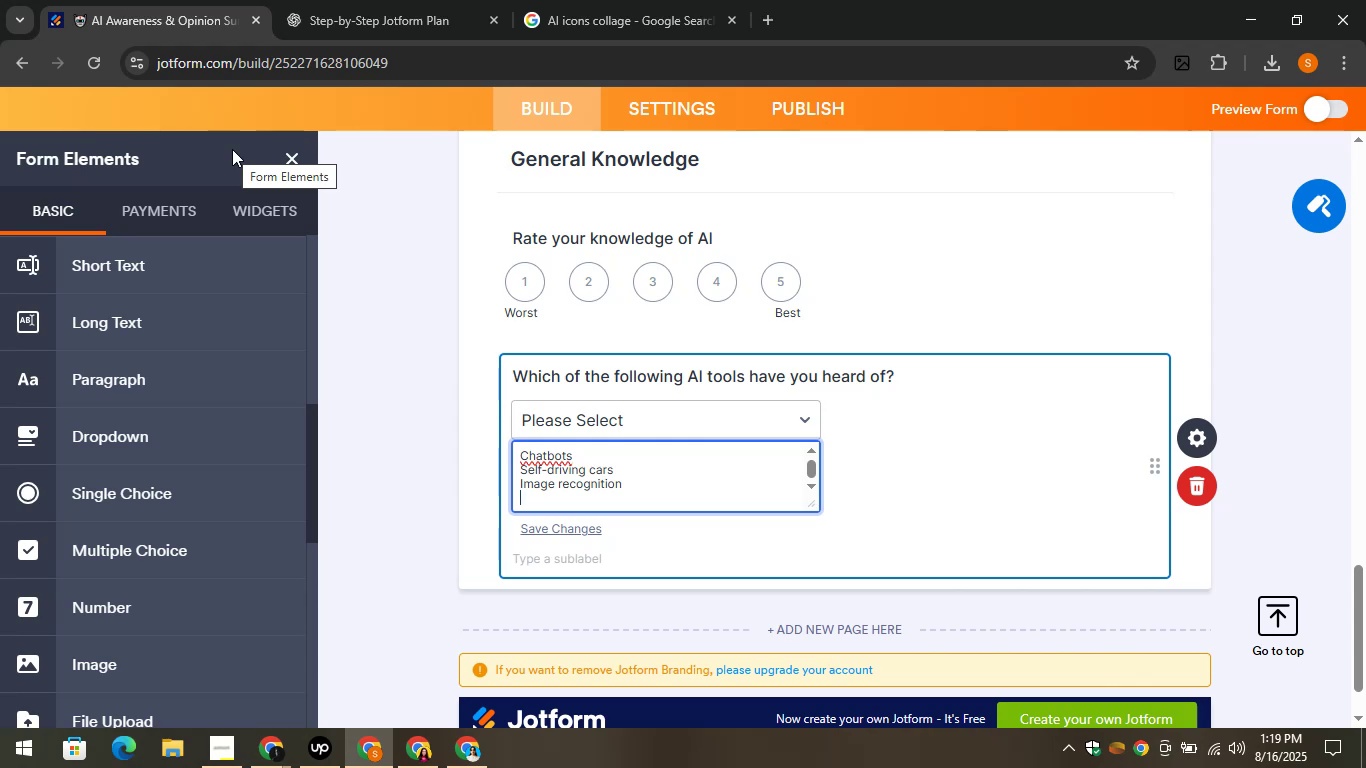 
wait(19.08)
 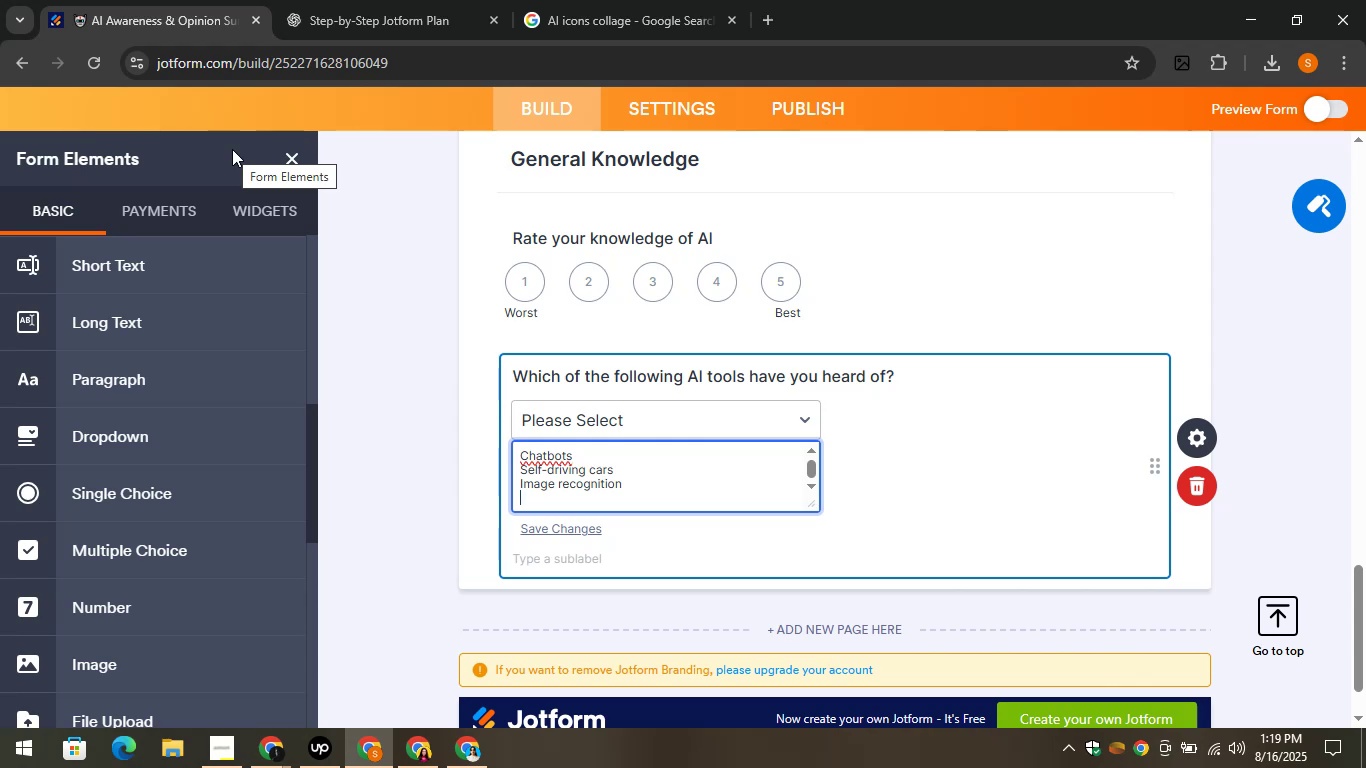 
left_click([310, 0])
 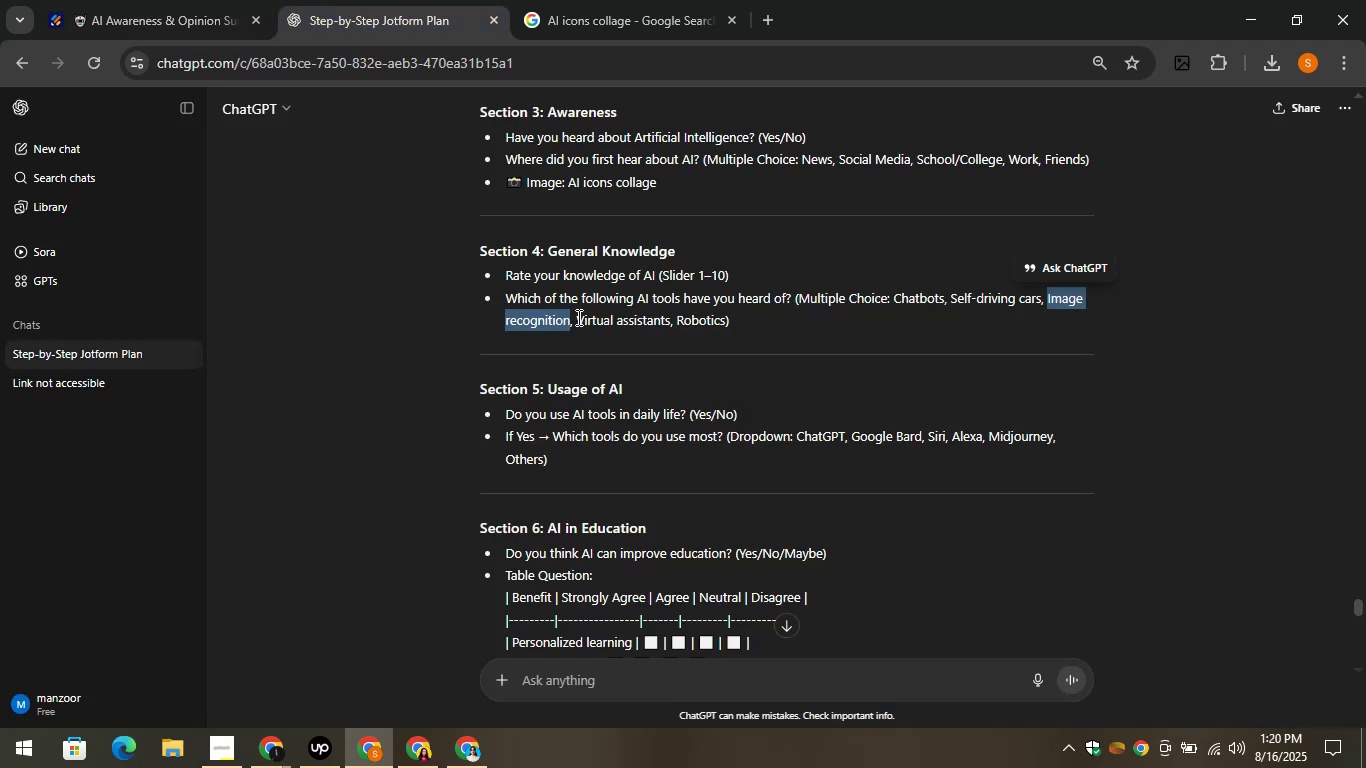 
left_click_drag(start_coordinate=[575, 315], to_coordinate=[670, 328])
 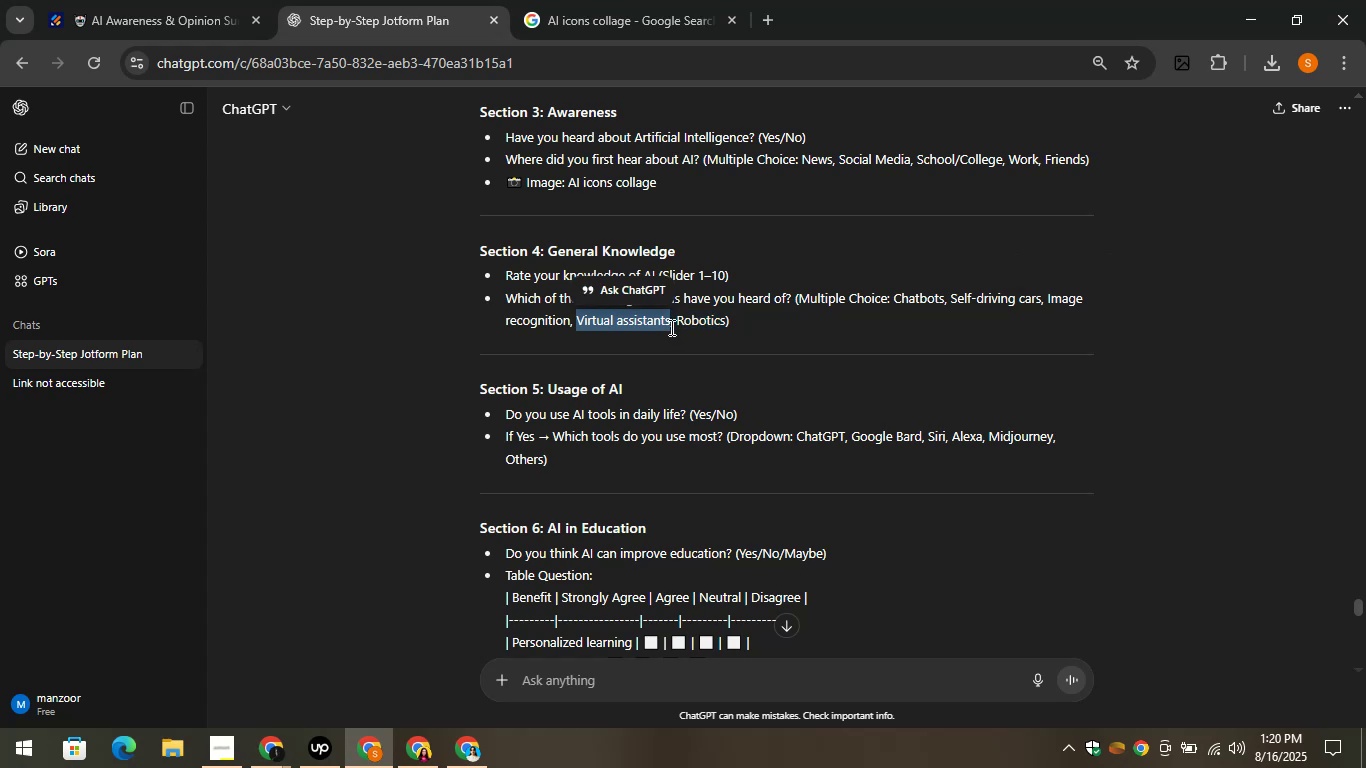 
key(Control+C)
 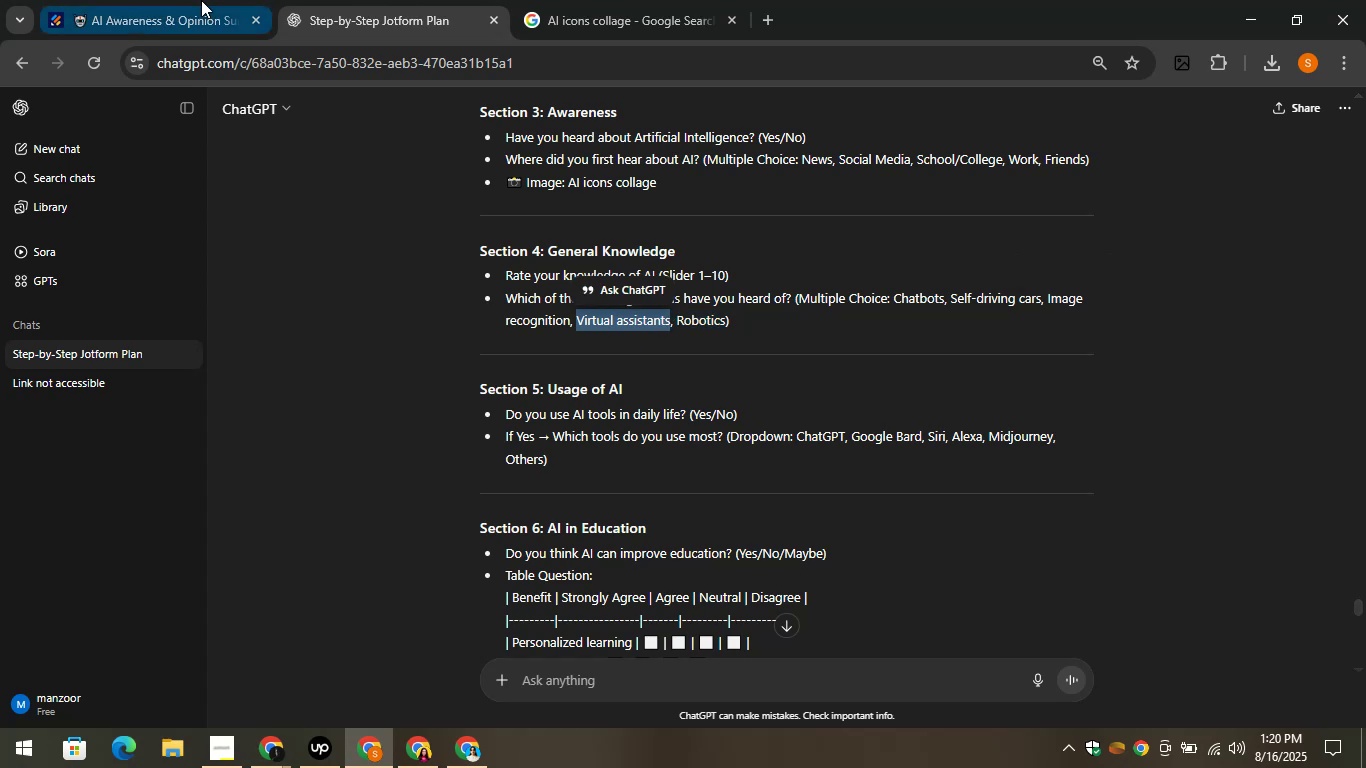 
left_click([198, 0])
 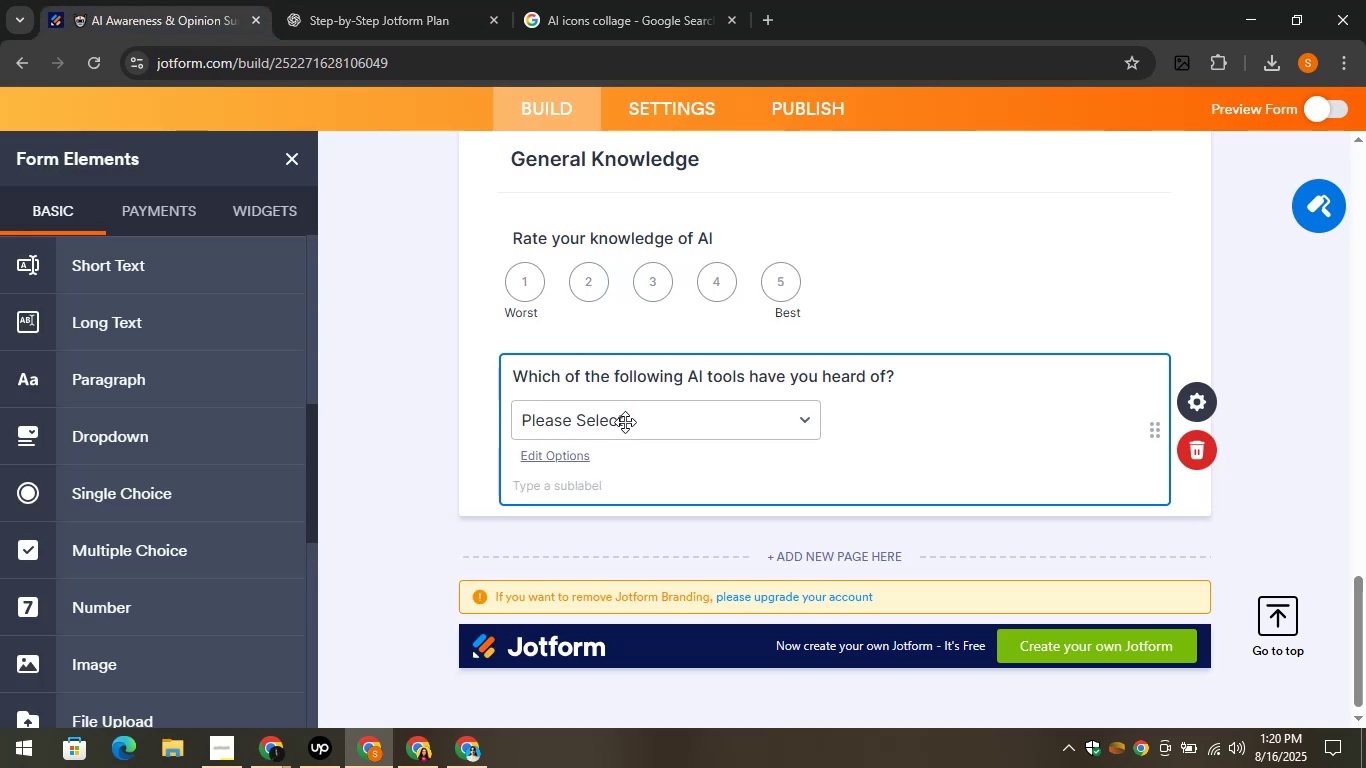 
left_click([625, 422])
 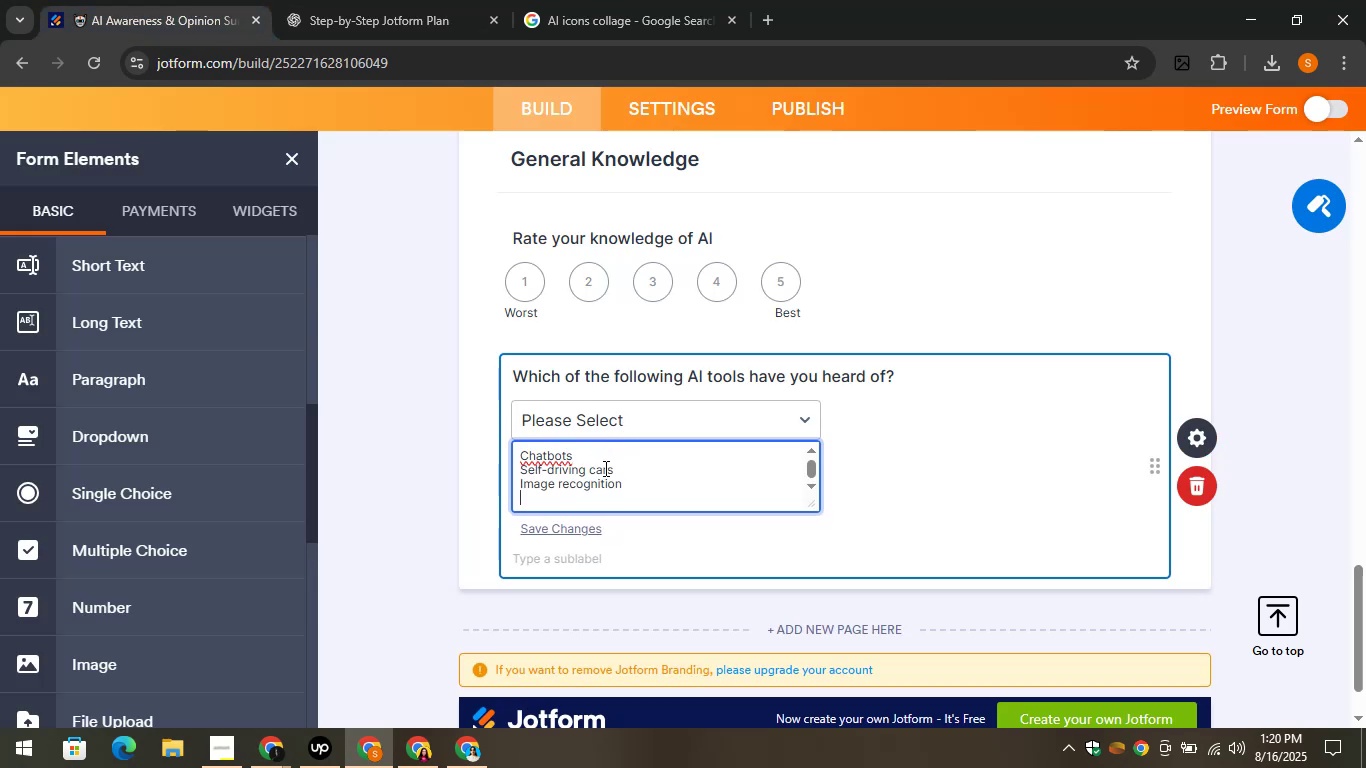 
key(Control+V)
 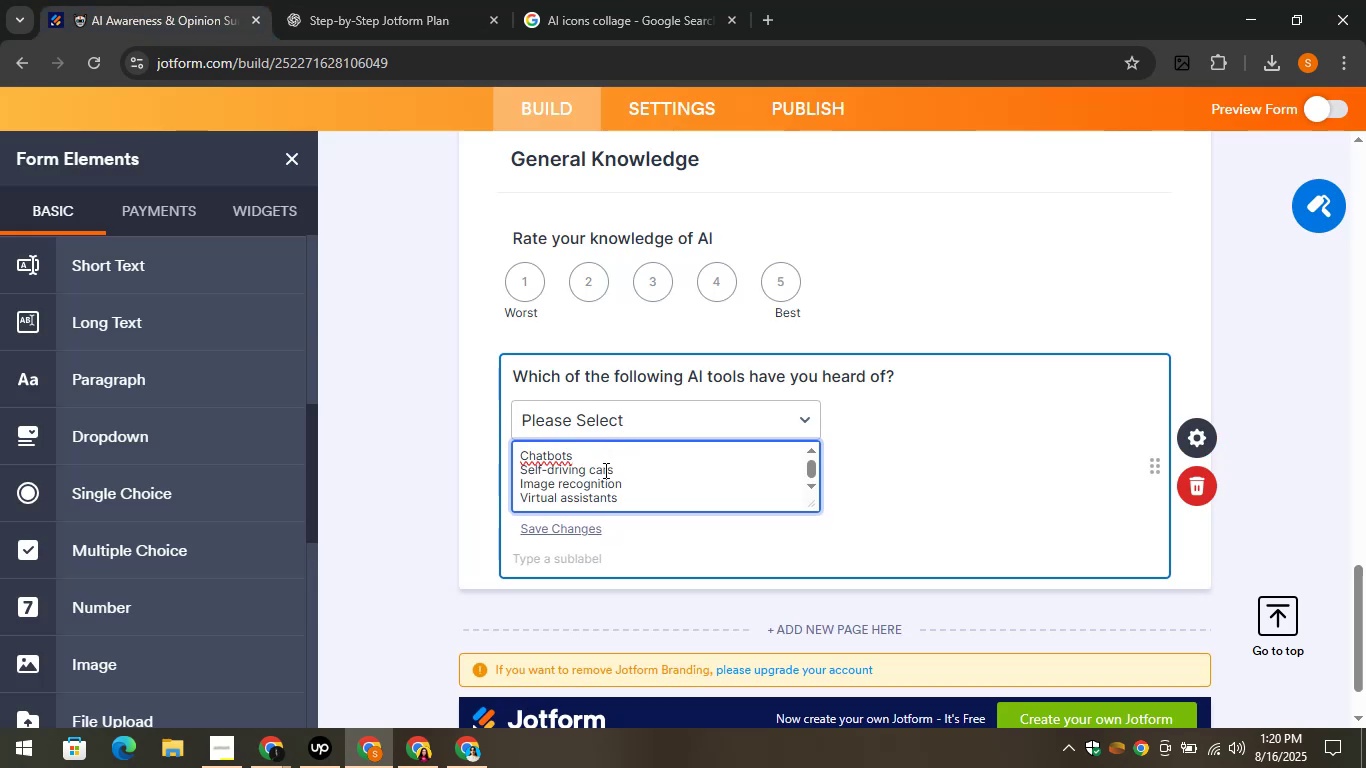 
key(Enter)
 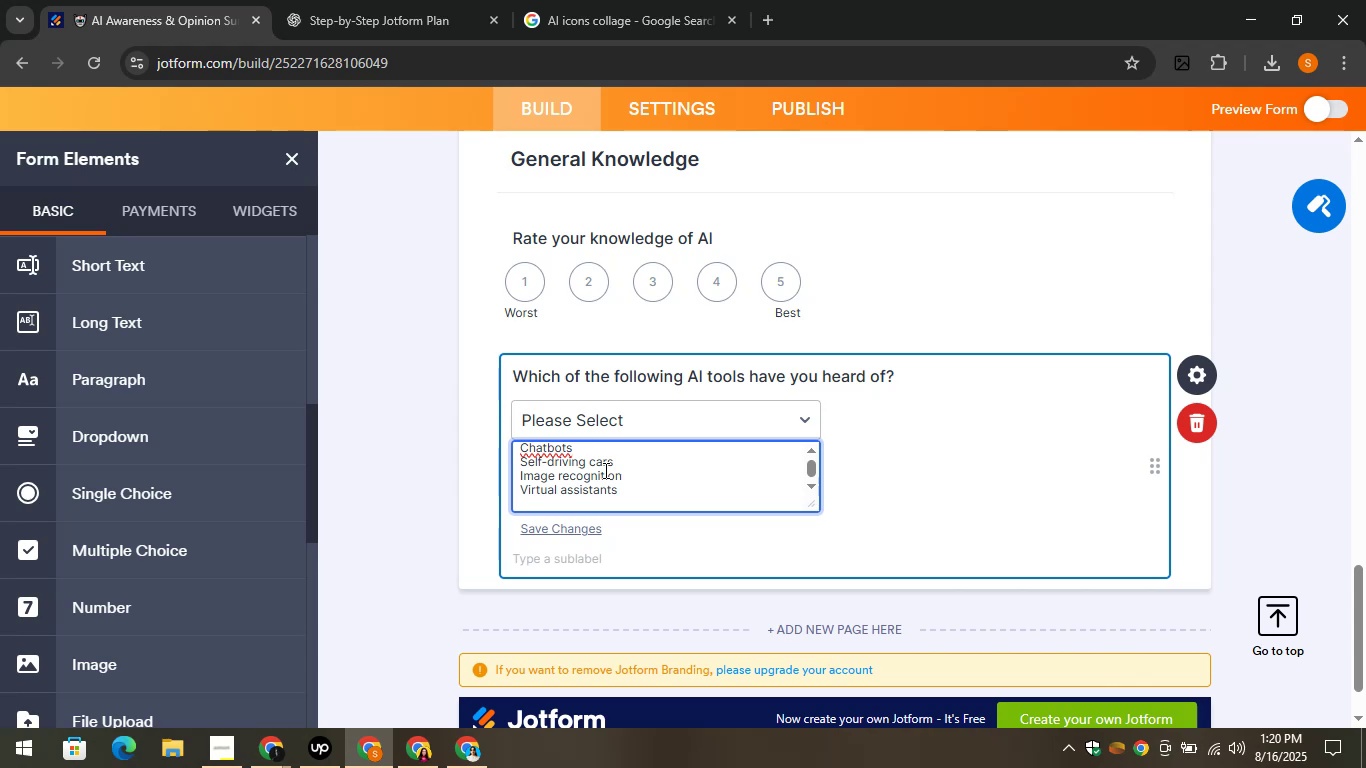 
wait(23.89)
 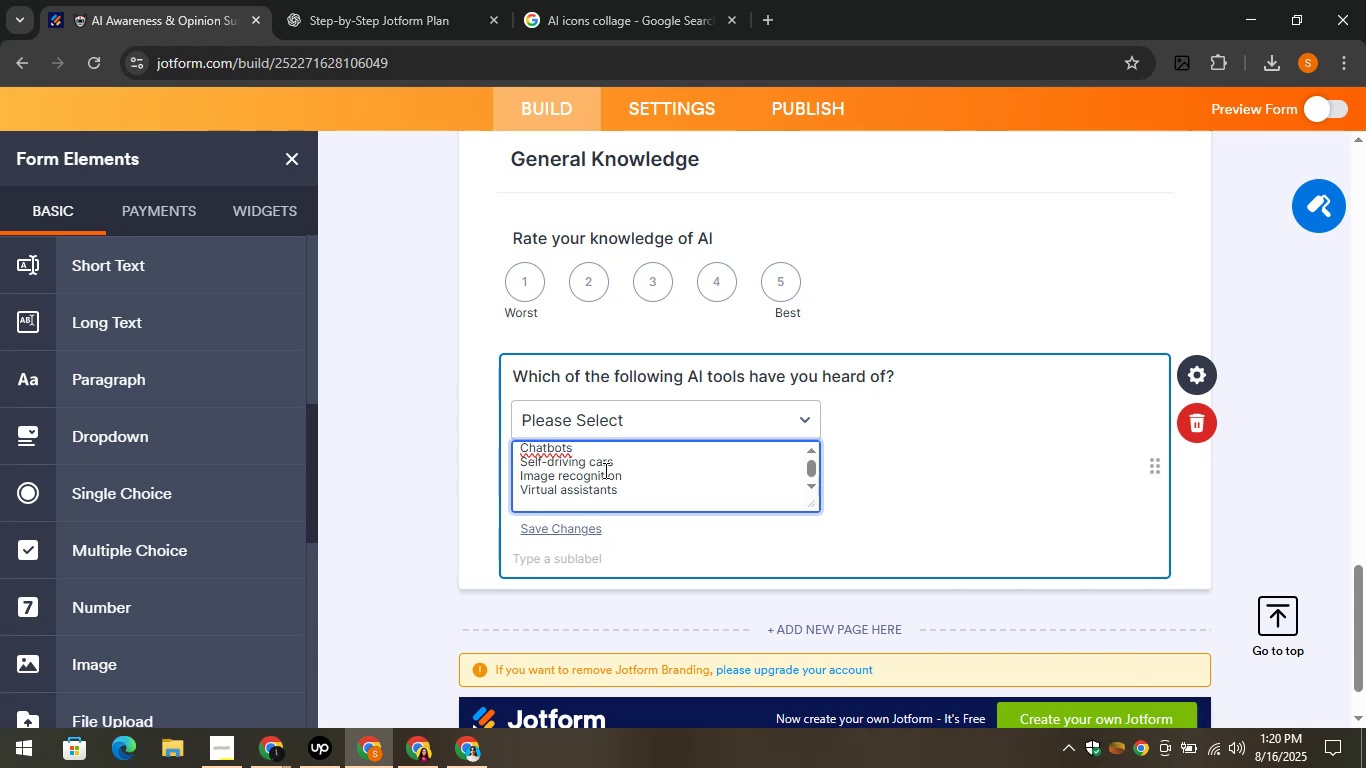 
left_click([373, 0])
 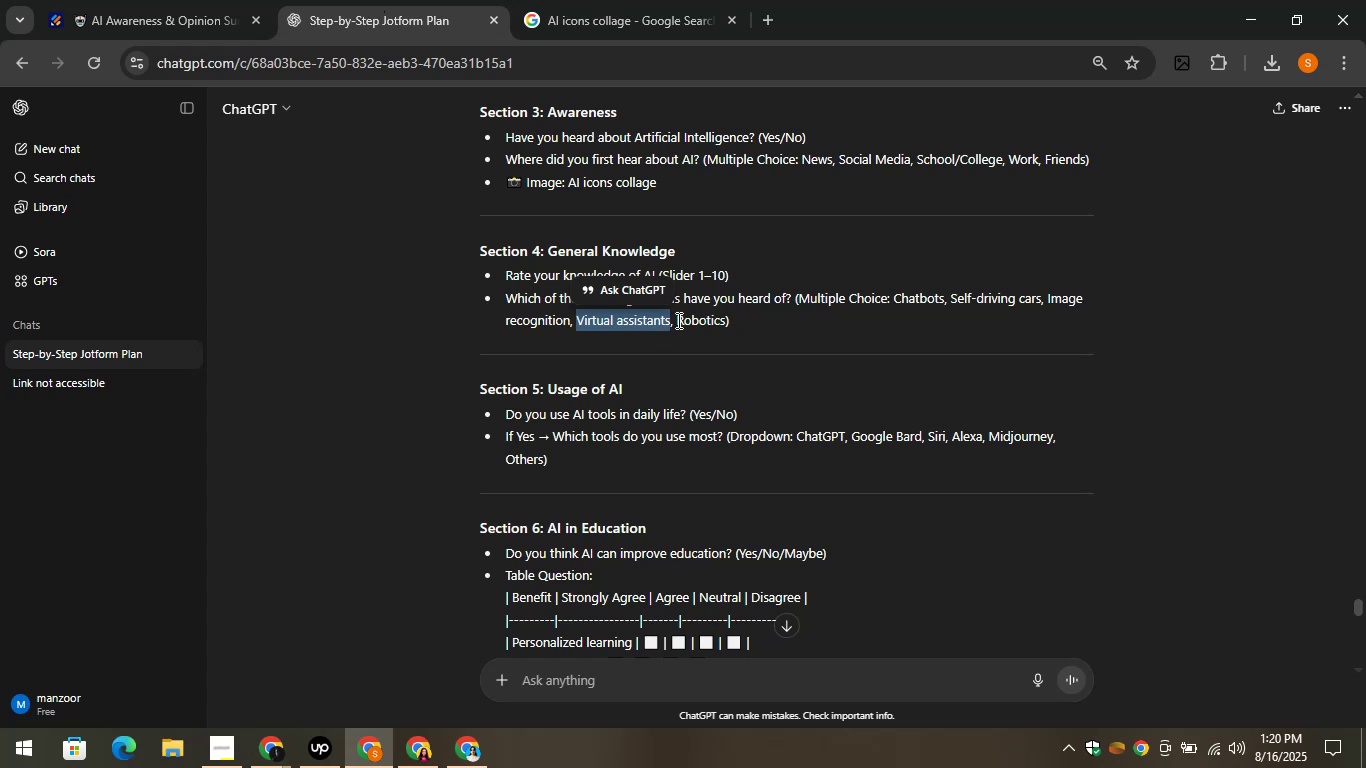 
left_click_drag(start_coordinate=[674, 318], to_coordinate=[724, 323])
 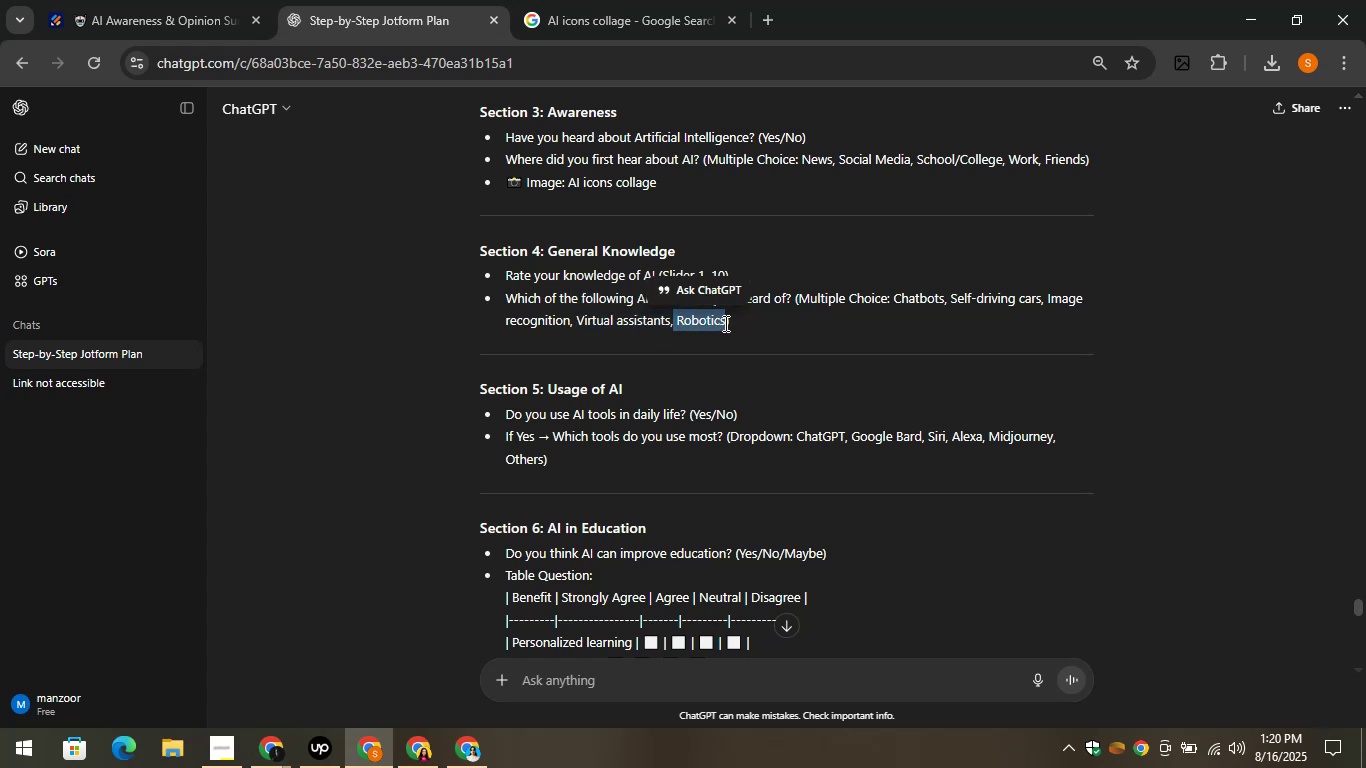 
key(Control+C)
 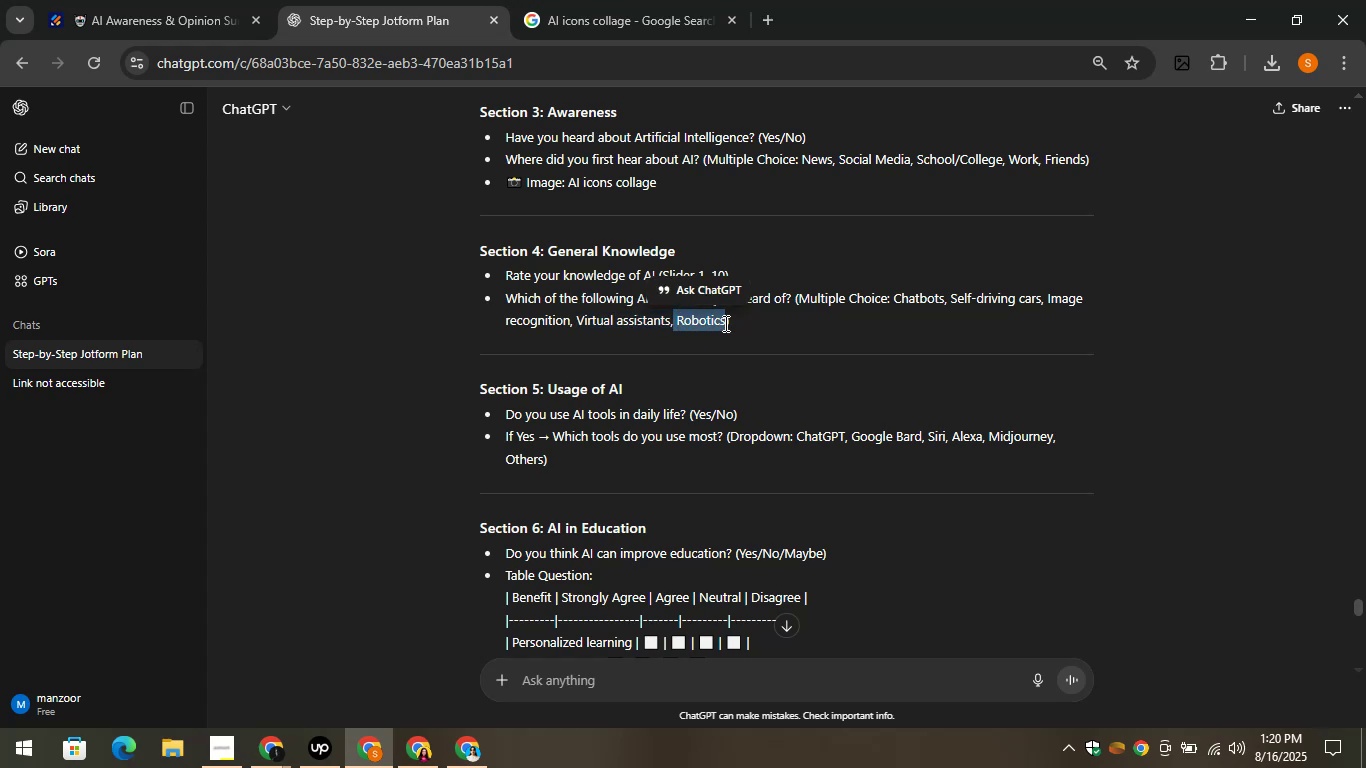 
key(Control+C)
 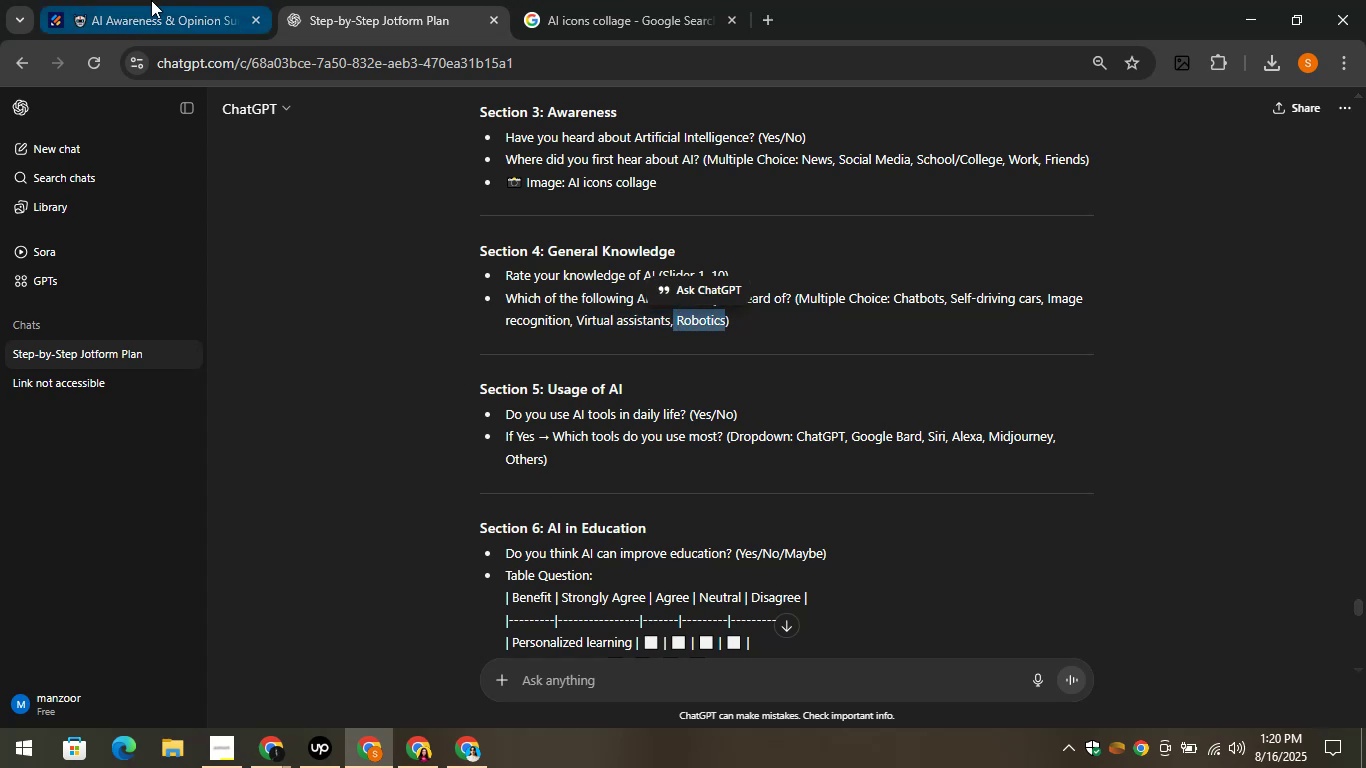 
left_click([150, 0])
 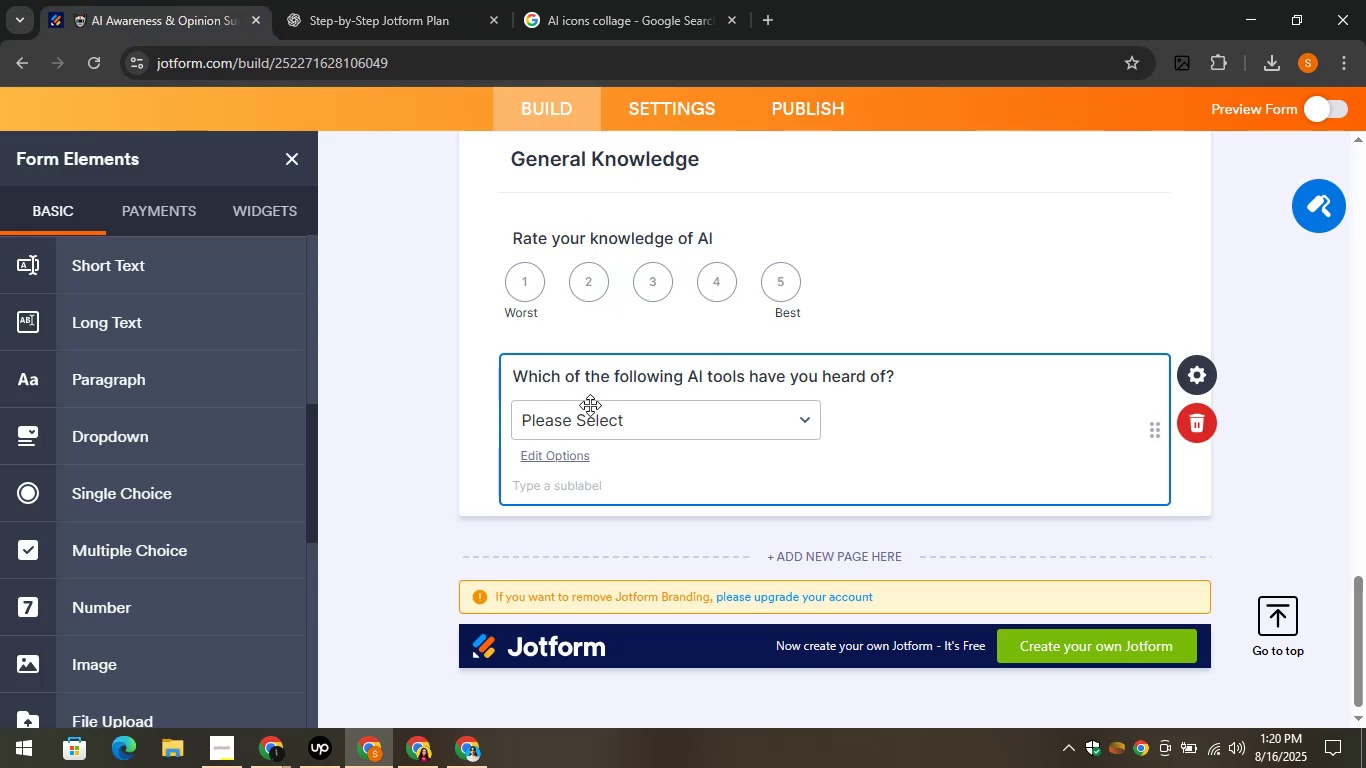 
left_click([585, 418])
 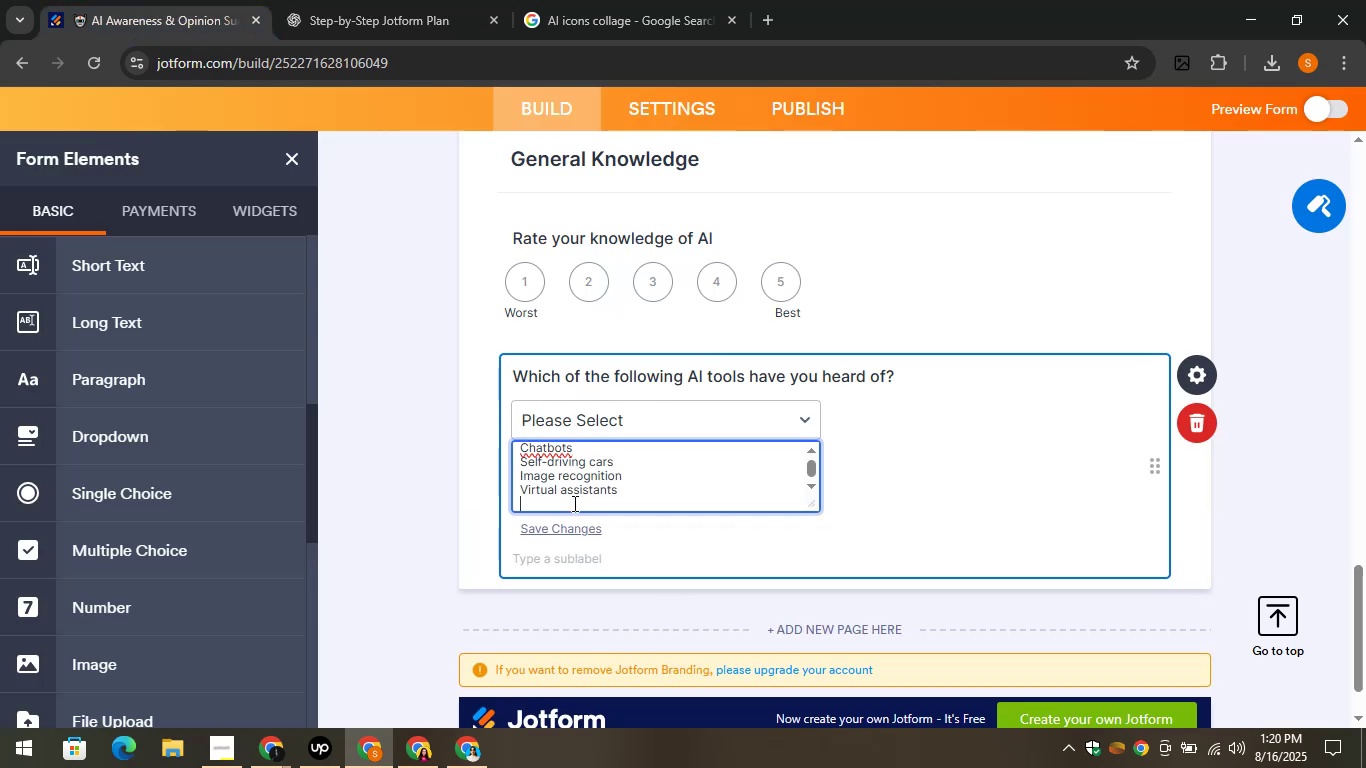 
key(Control+V)
 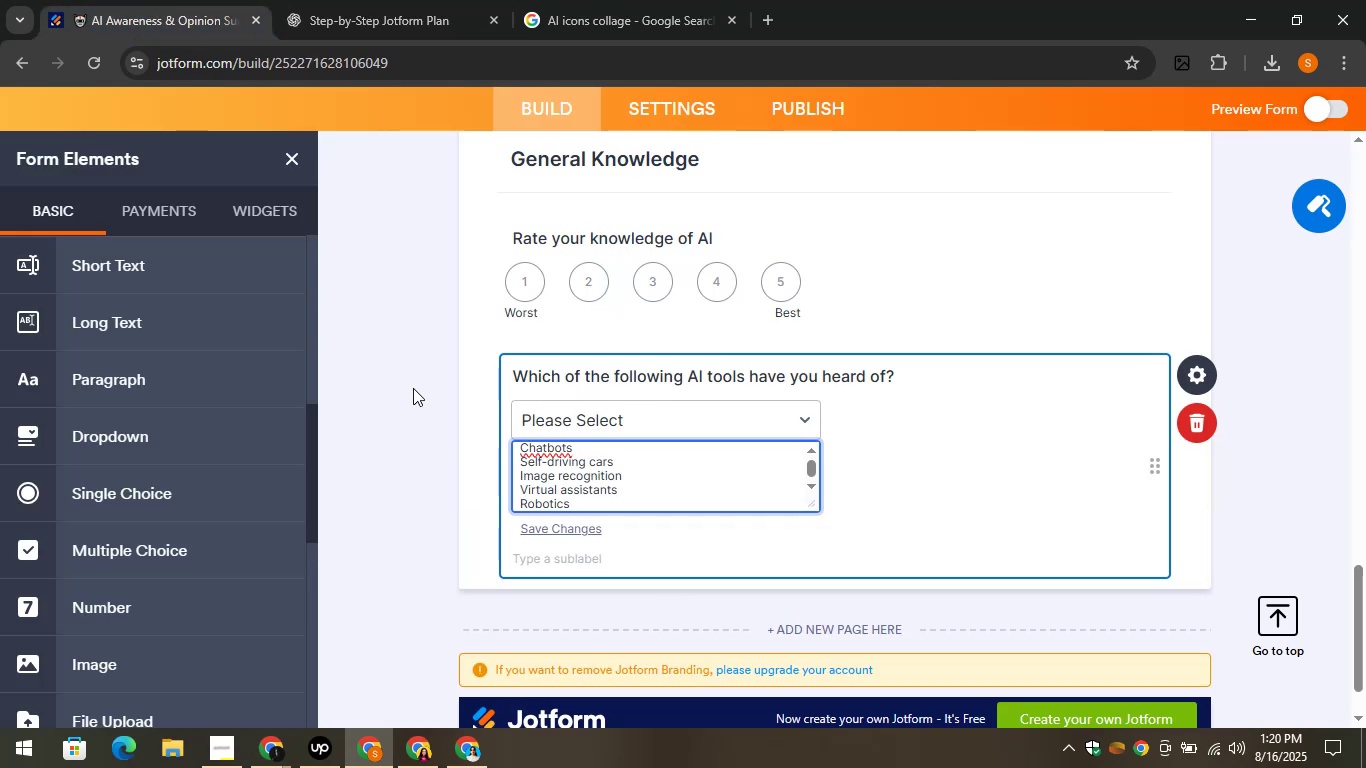 
left_click([413, 388])
 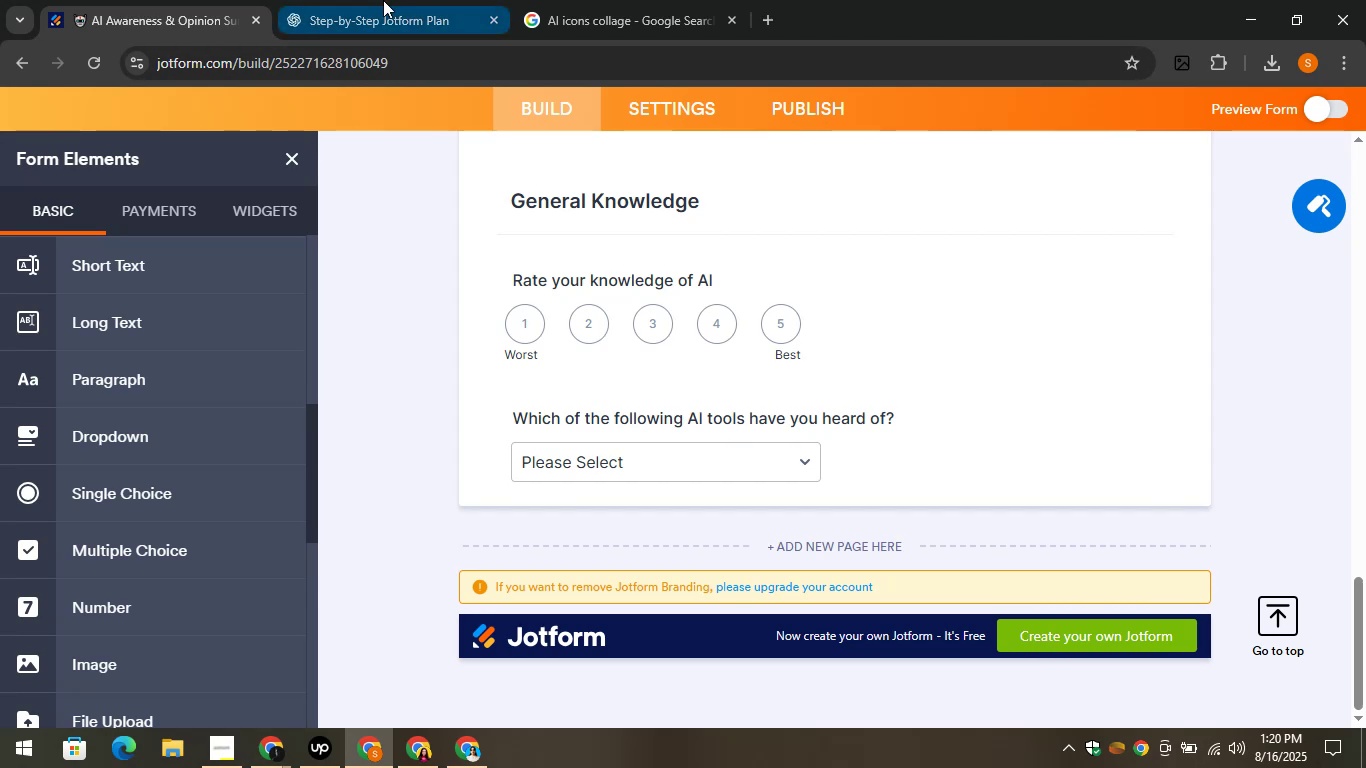 
left_click([383, 0])
 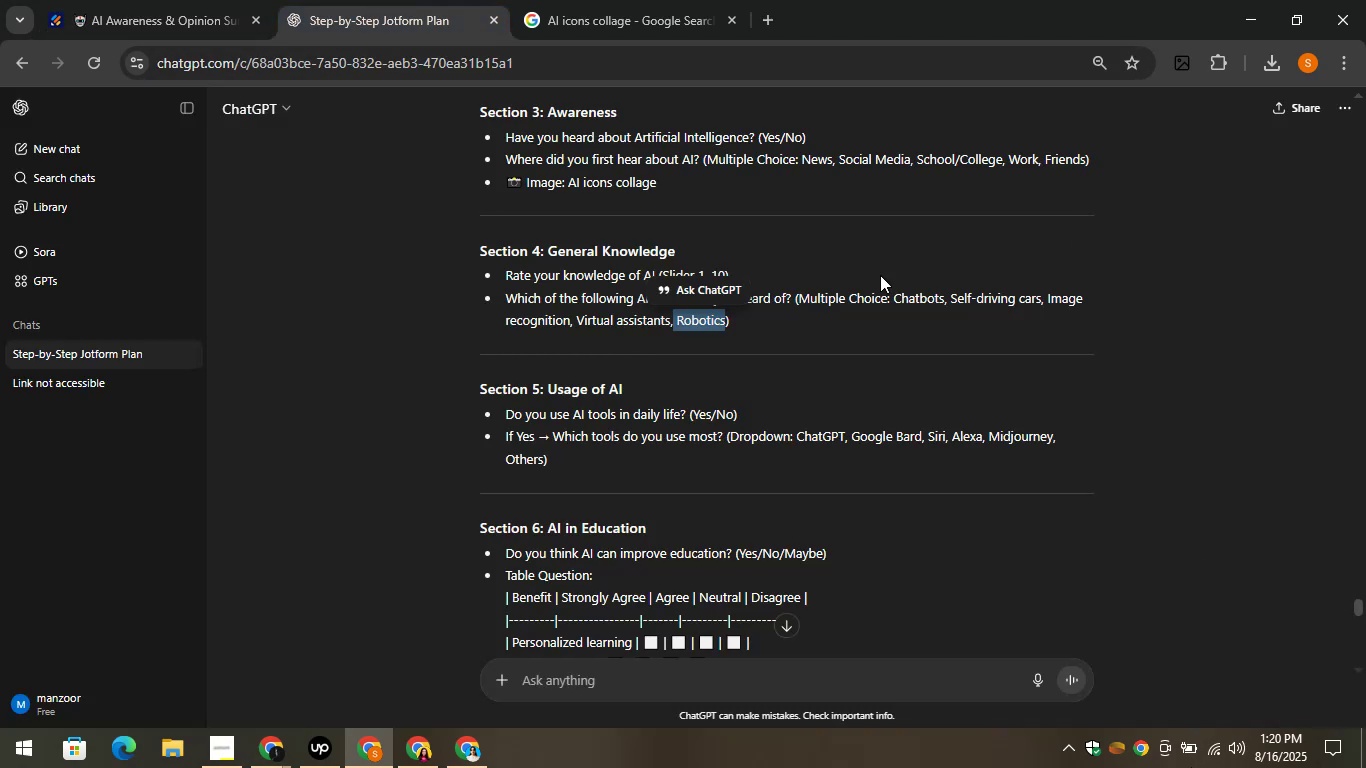 
wait(5.22)
 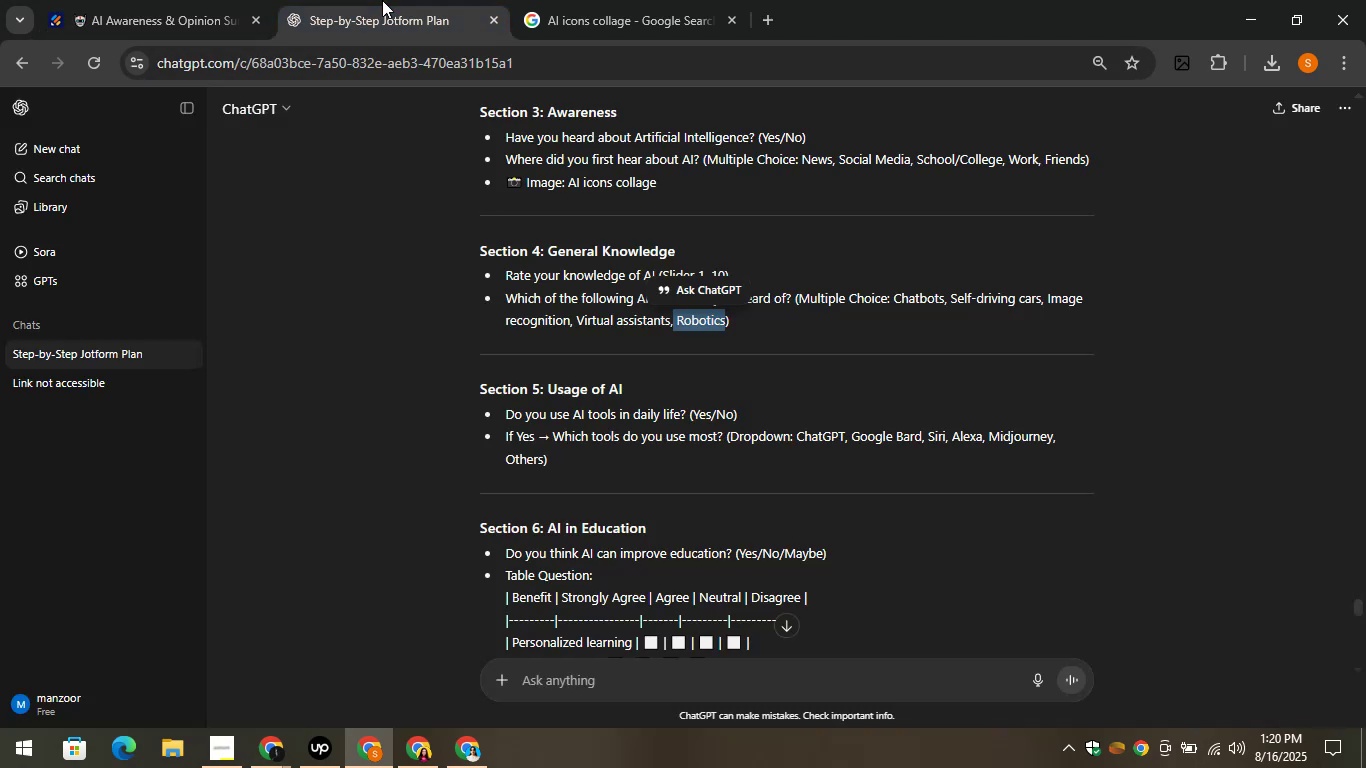 
left_click([446, 342])
 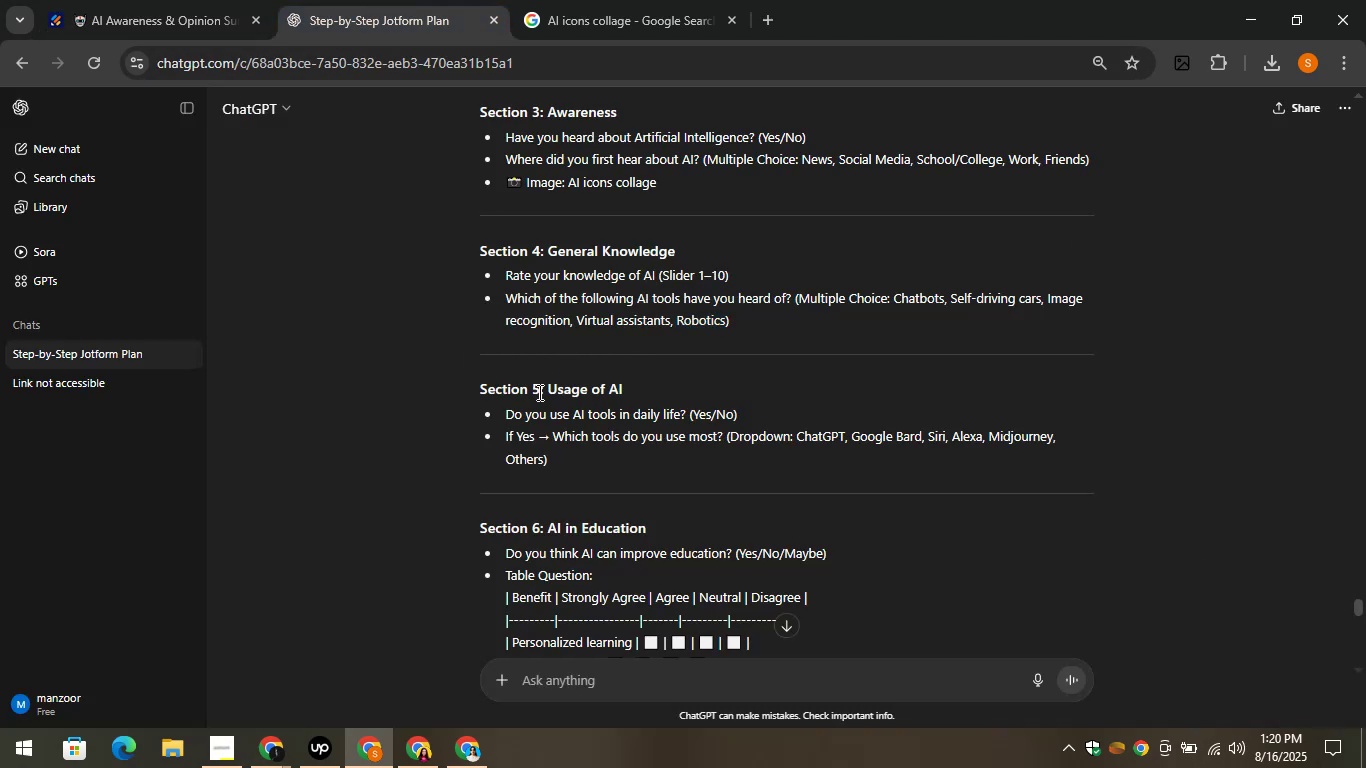 
left_click_drag(start_coordinate=[547, 391], to_coordinate=[625, 388])
 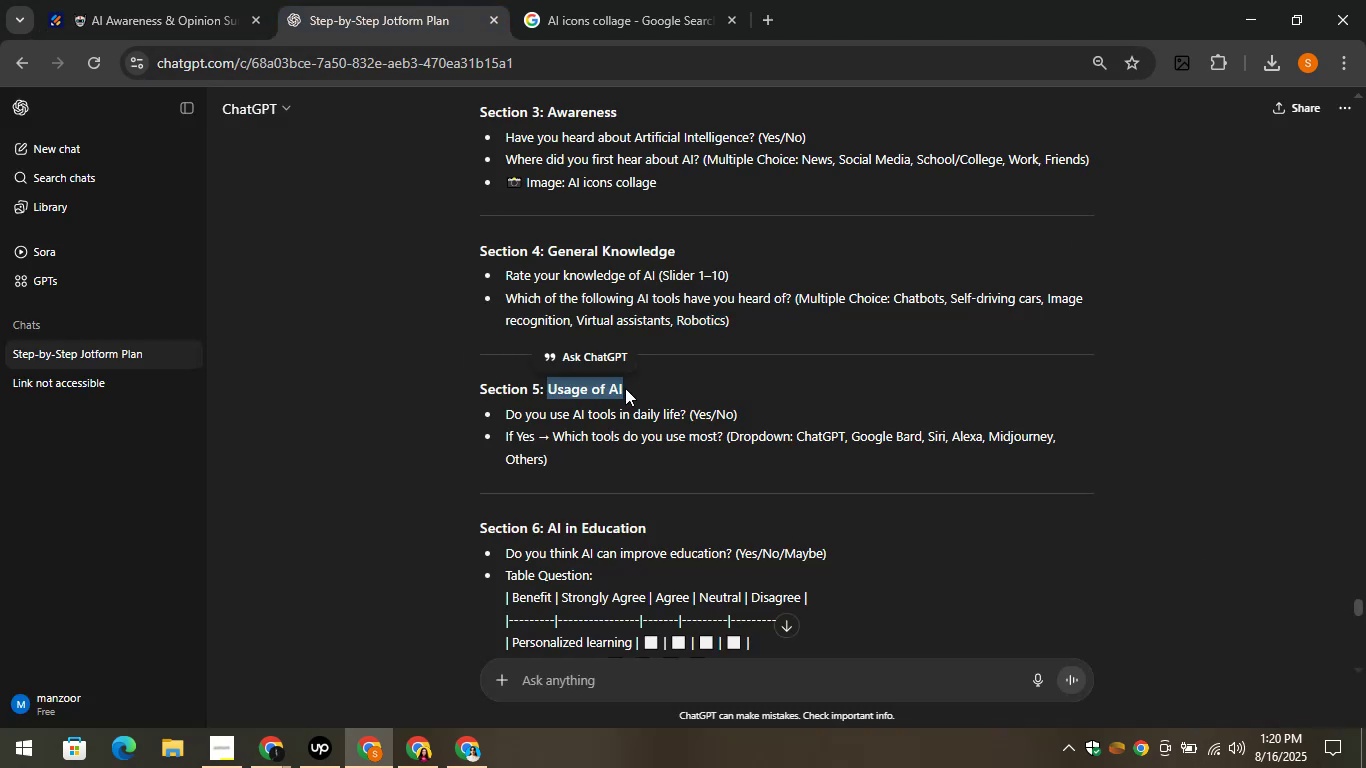 
key(Control+C)
 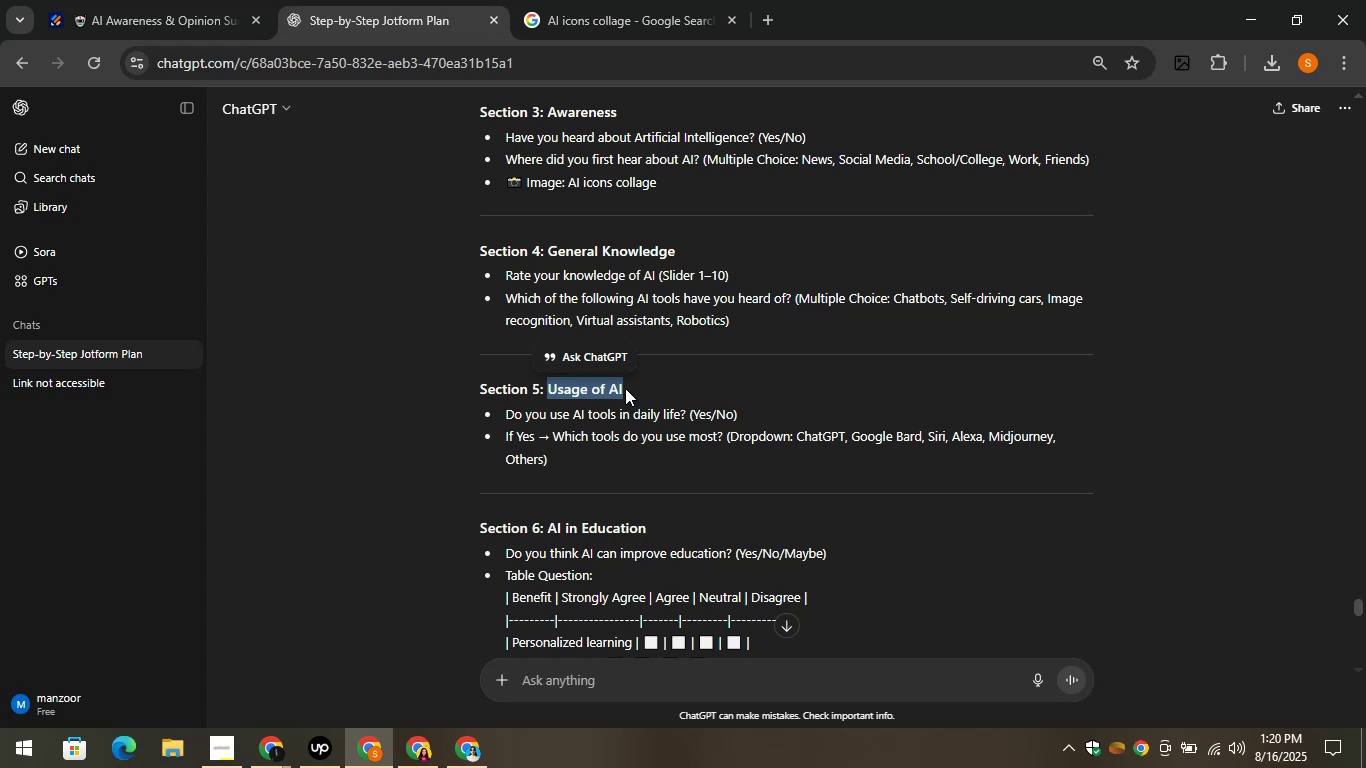 
key(Control+C)
 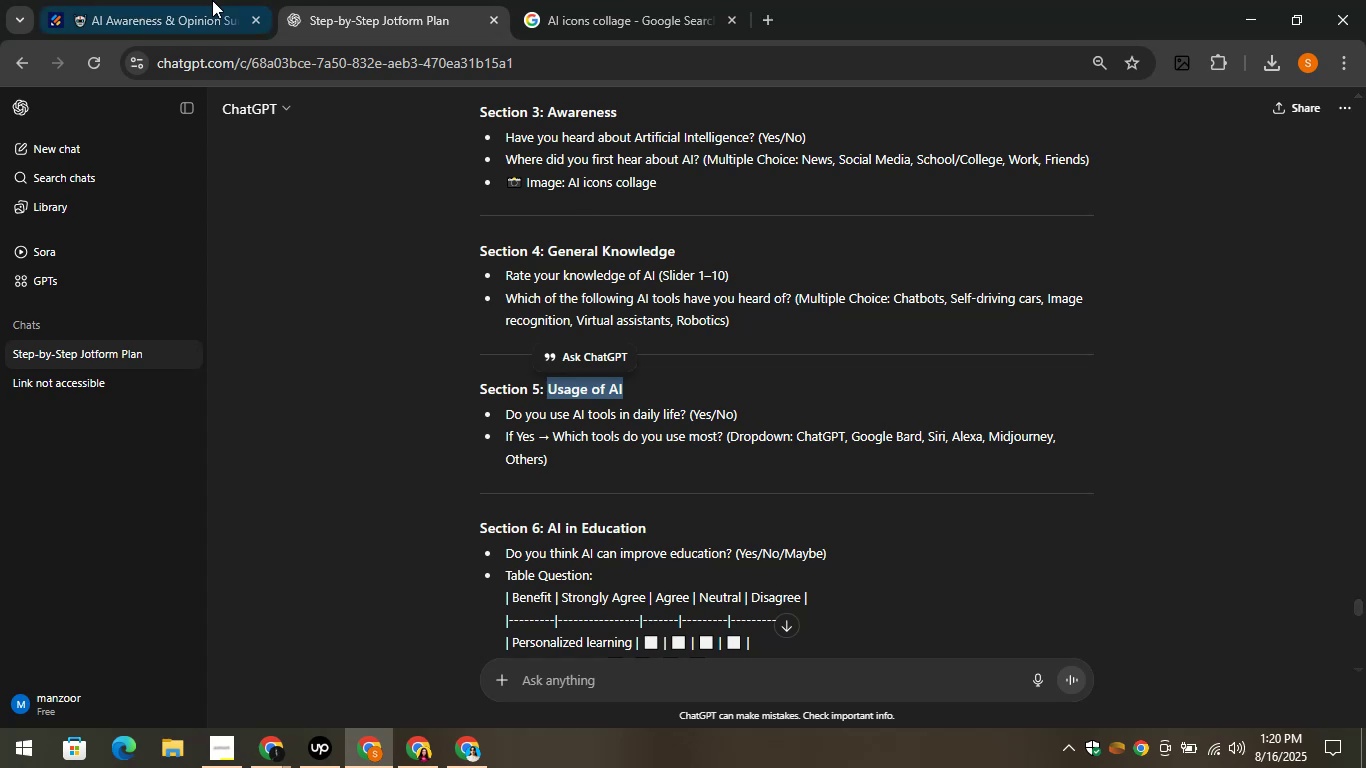 
left_click([190, 0])
 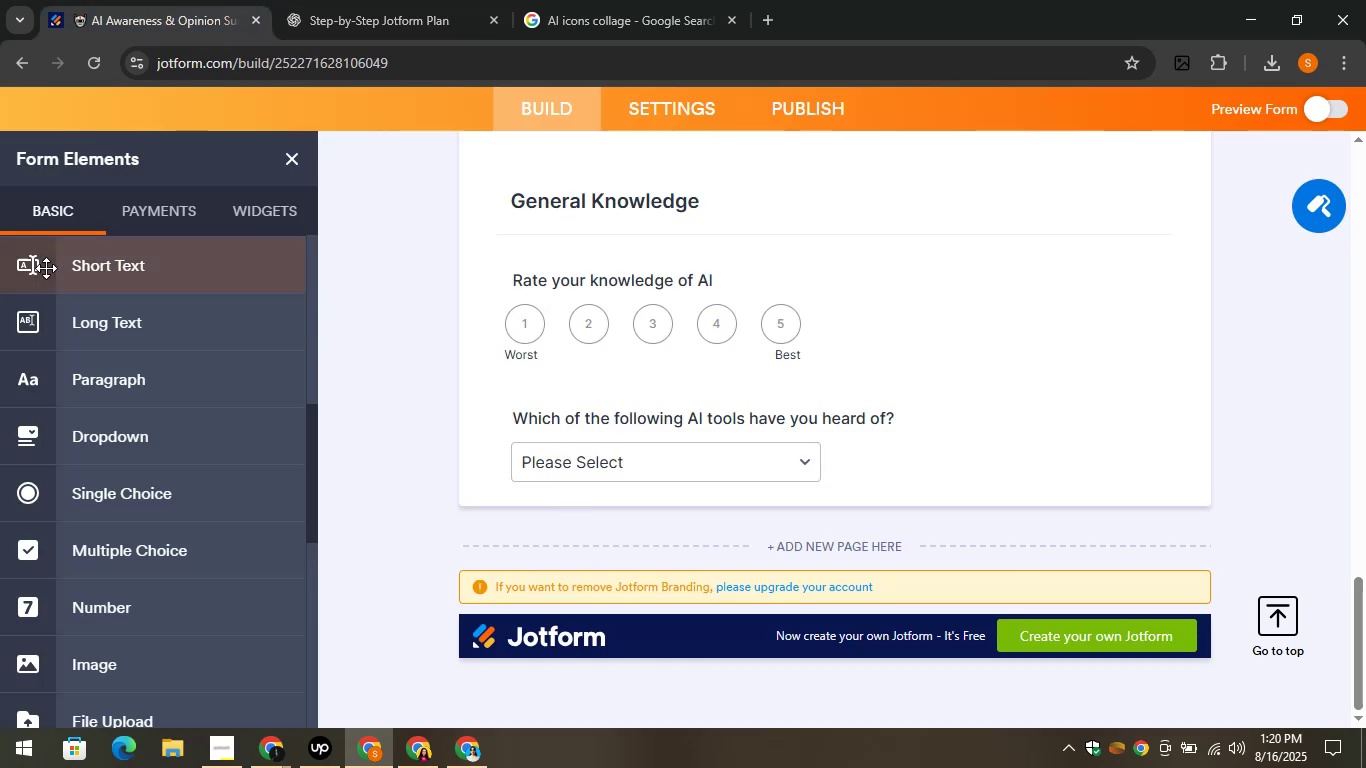 
scroll: coordinate [113, 388], scroll_direction: up, amount: 12.0
 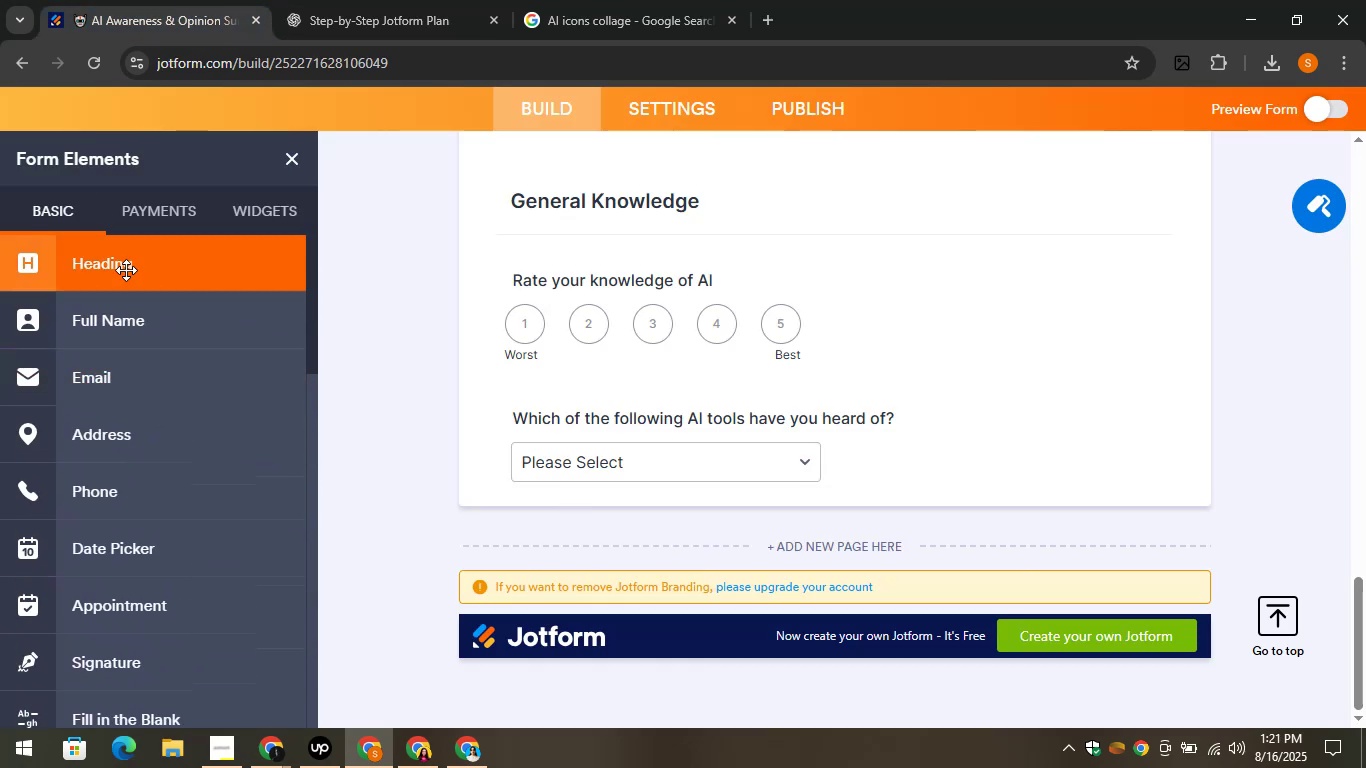 
left_click_drag(start_coordinate=[126, 270], to_coordinate=[658, 490])
 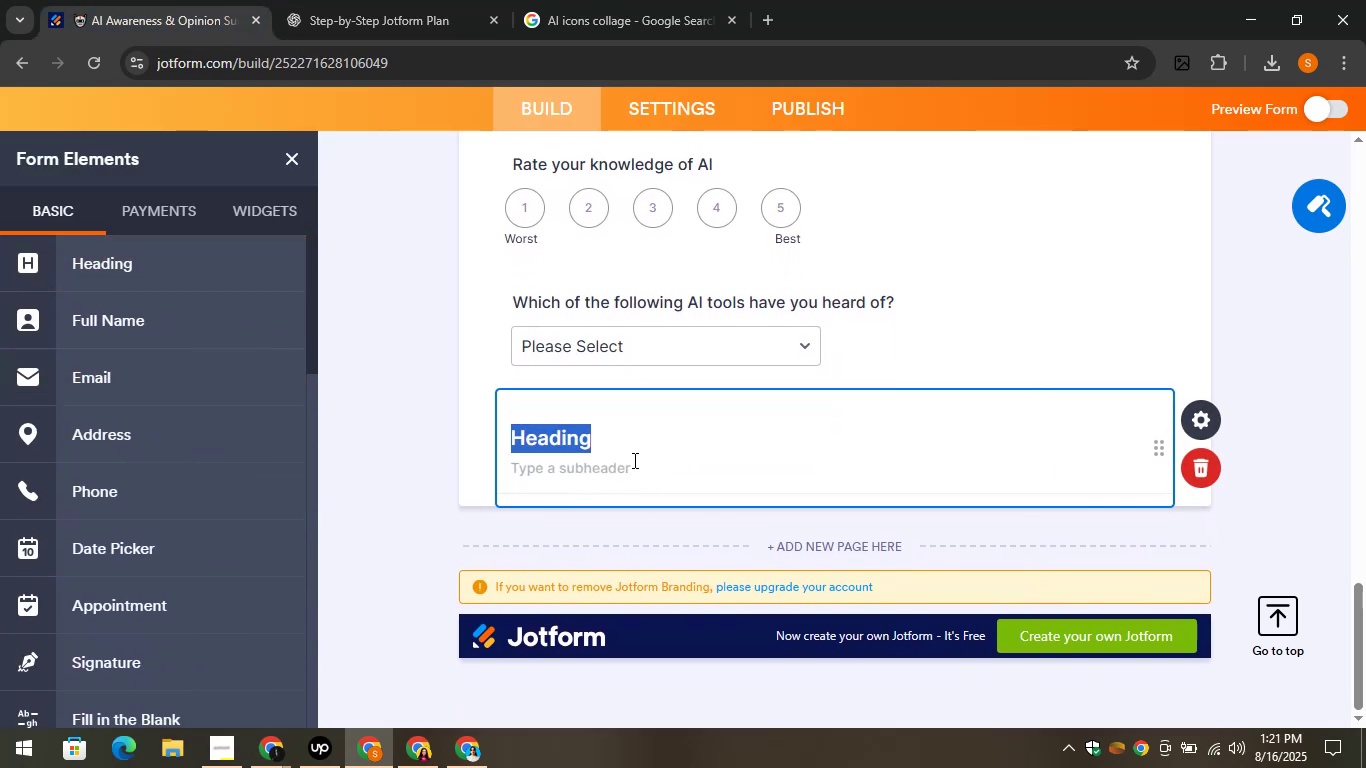 
key(Control+V)
 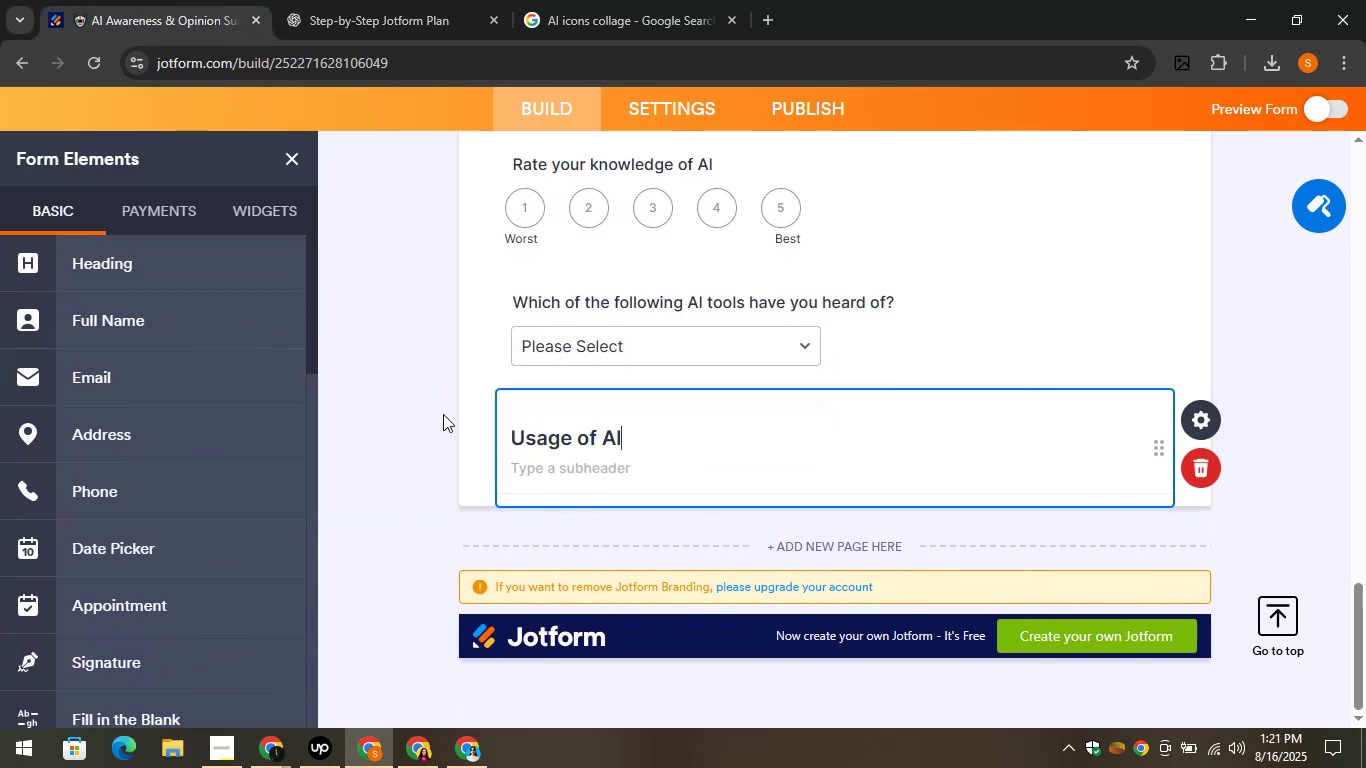 
left_click([443, 414])
 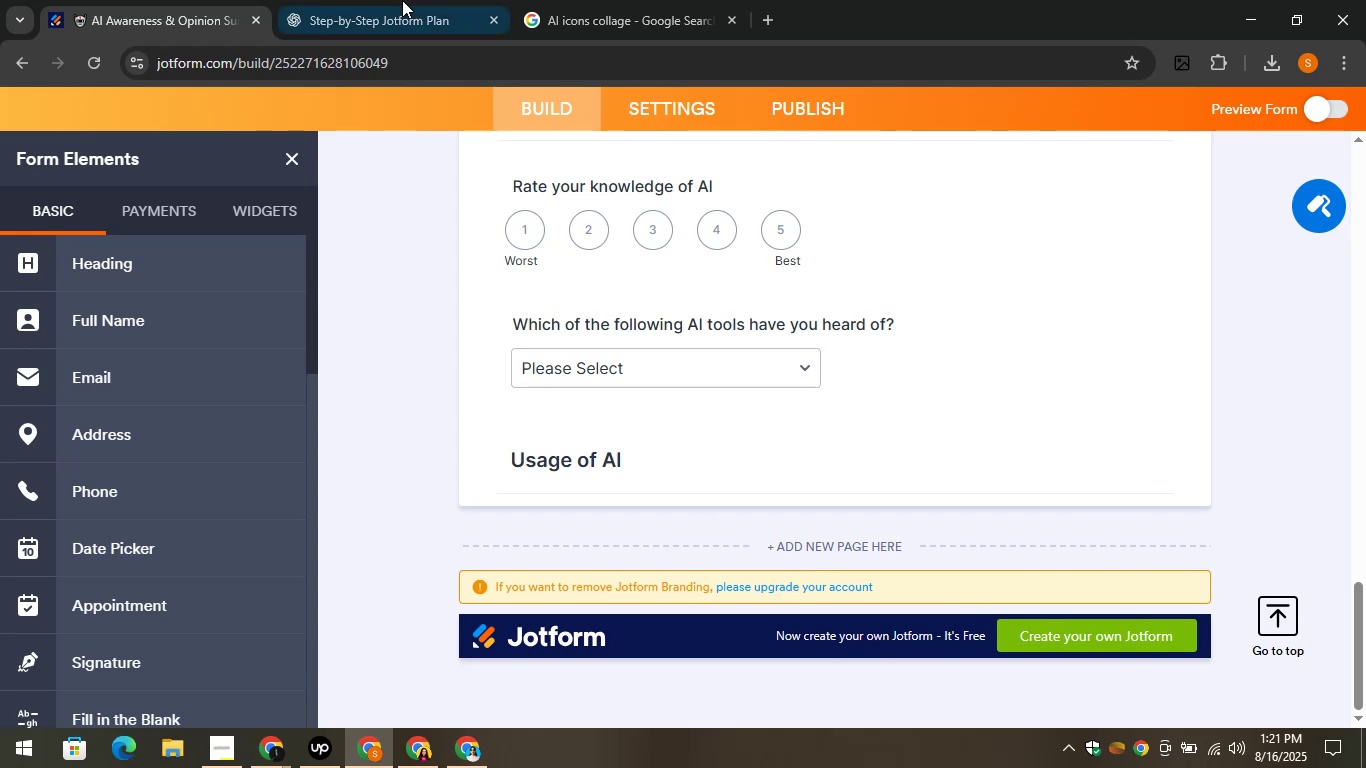 
left_click([402, 0])
 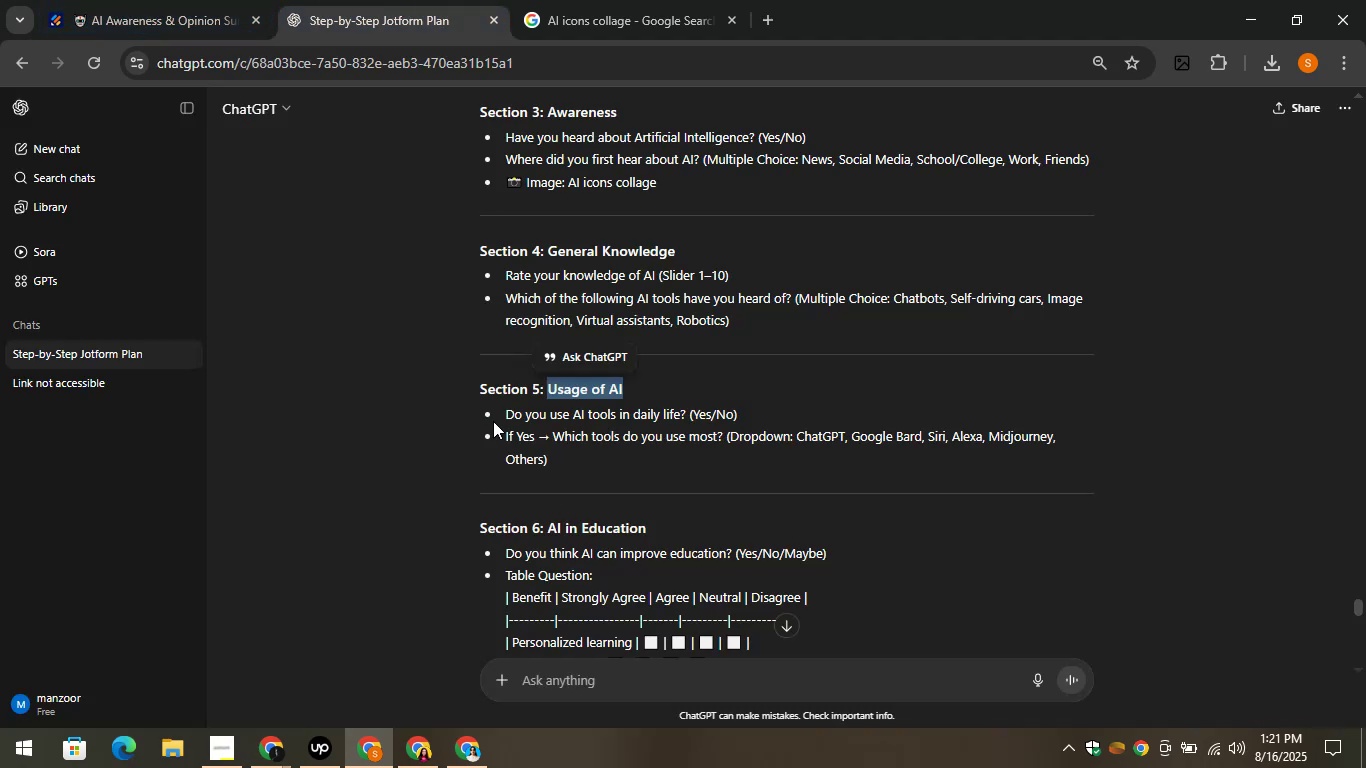 
left_click_drag(start_coordinate=[498, 413], to_coordinate=[686, 417])
 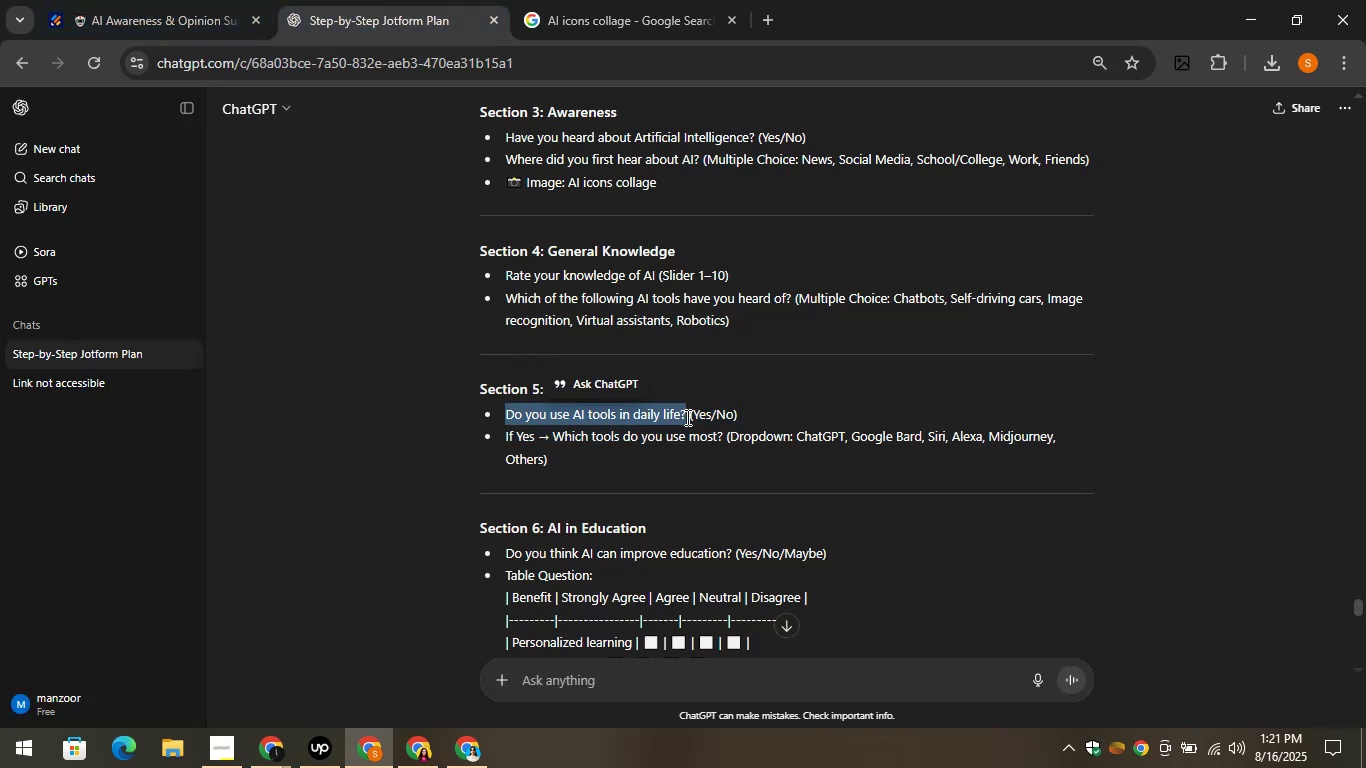 
key(Control+C)
 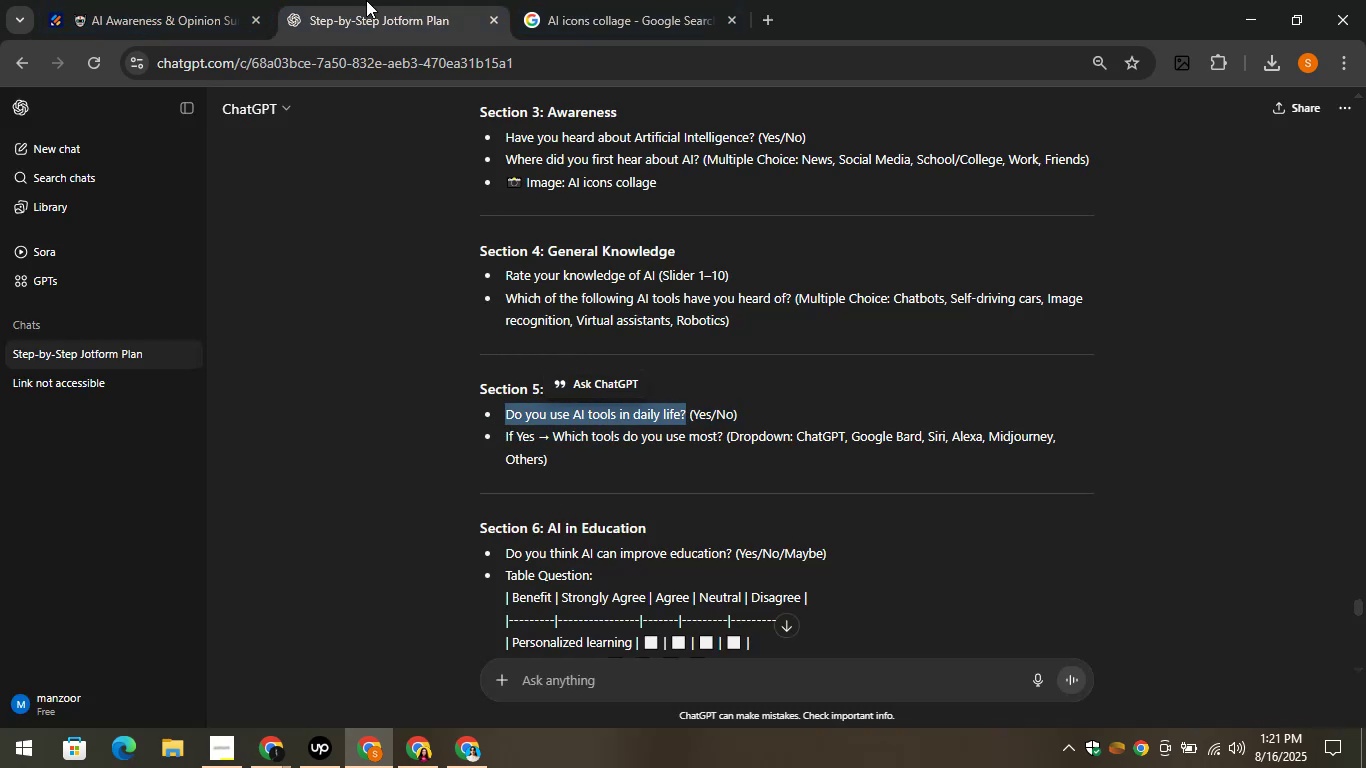 
left_click([365, 0])
 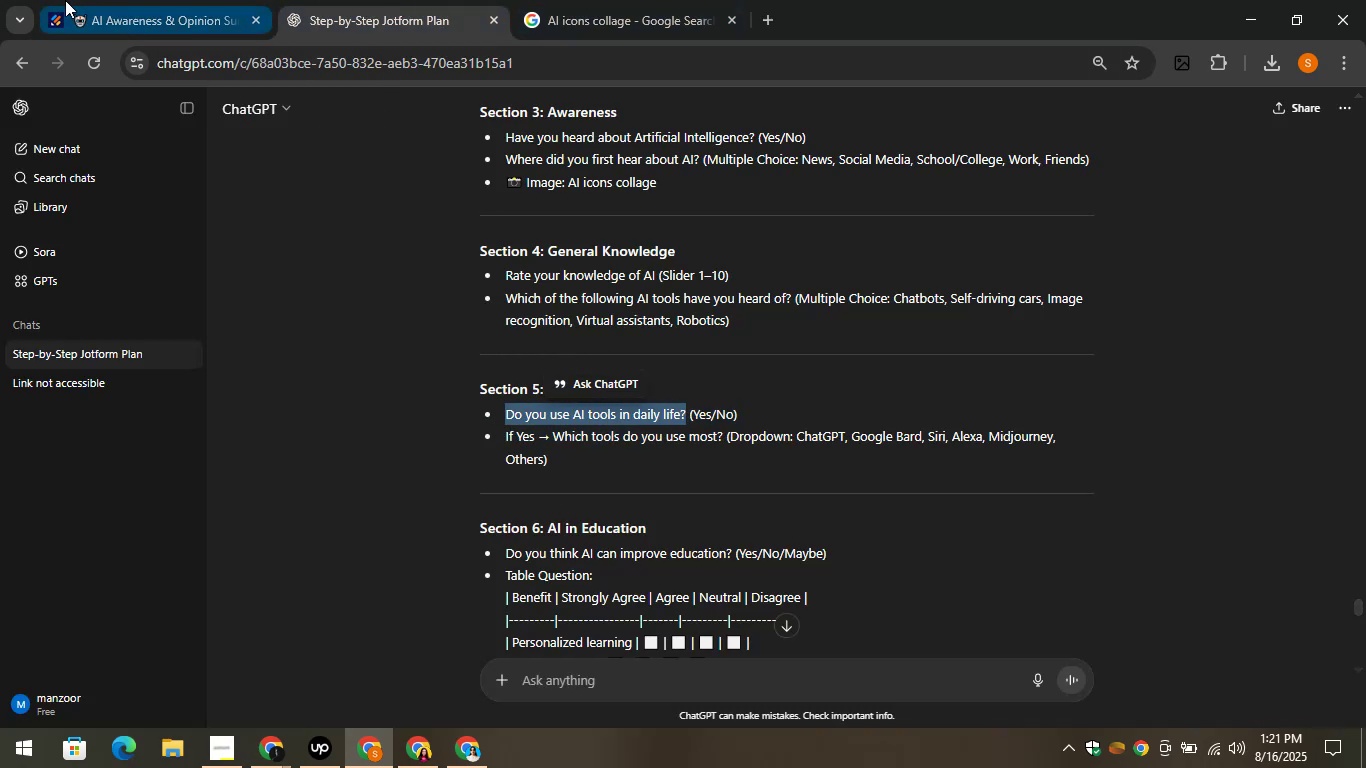 
left_click([65, 0])
 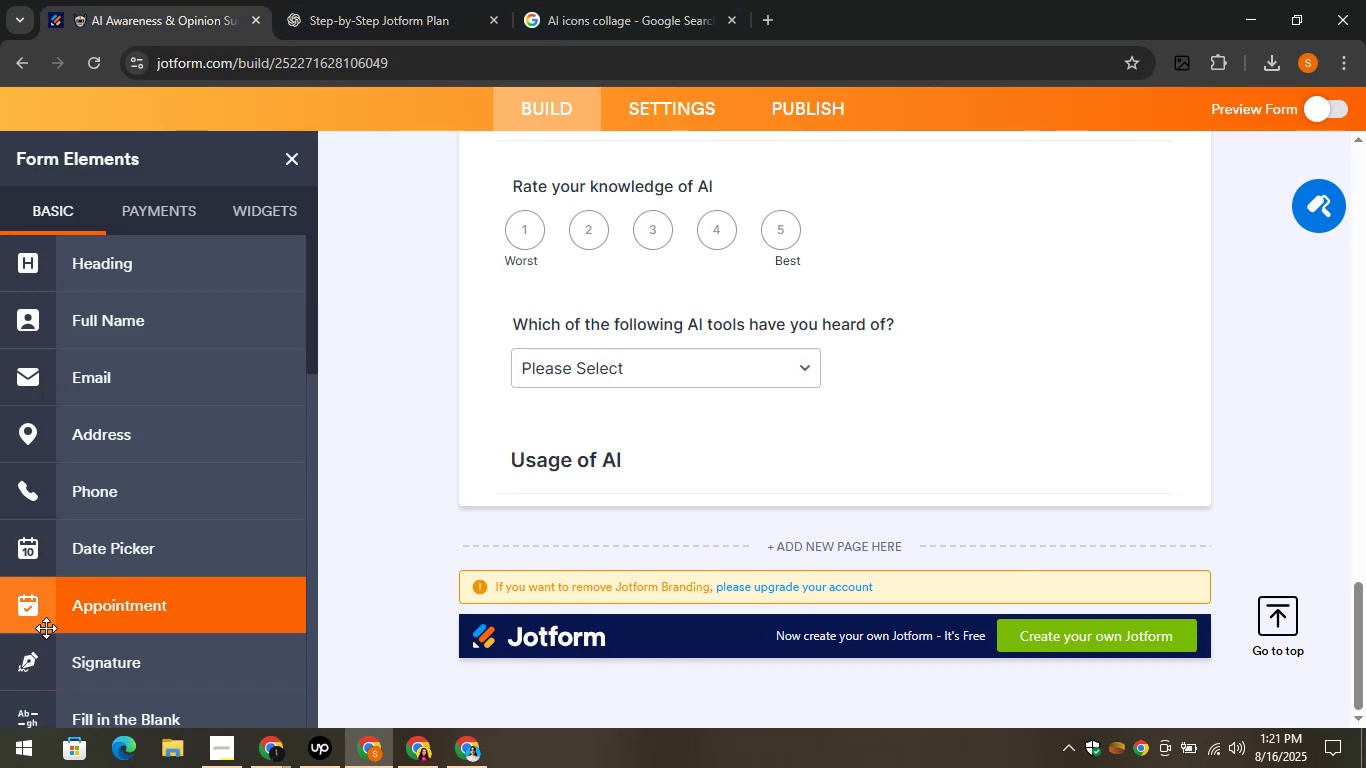 
scroll: coordinate [46, 630], scroll_direction: up, amount: 5.0
 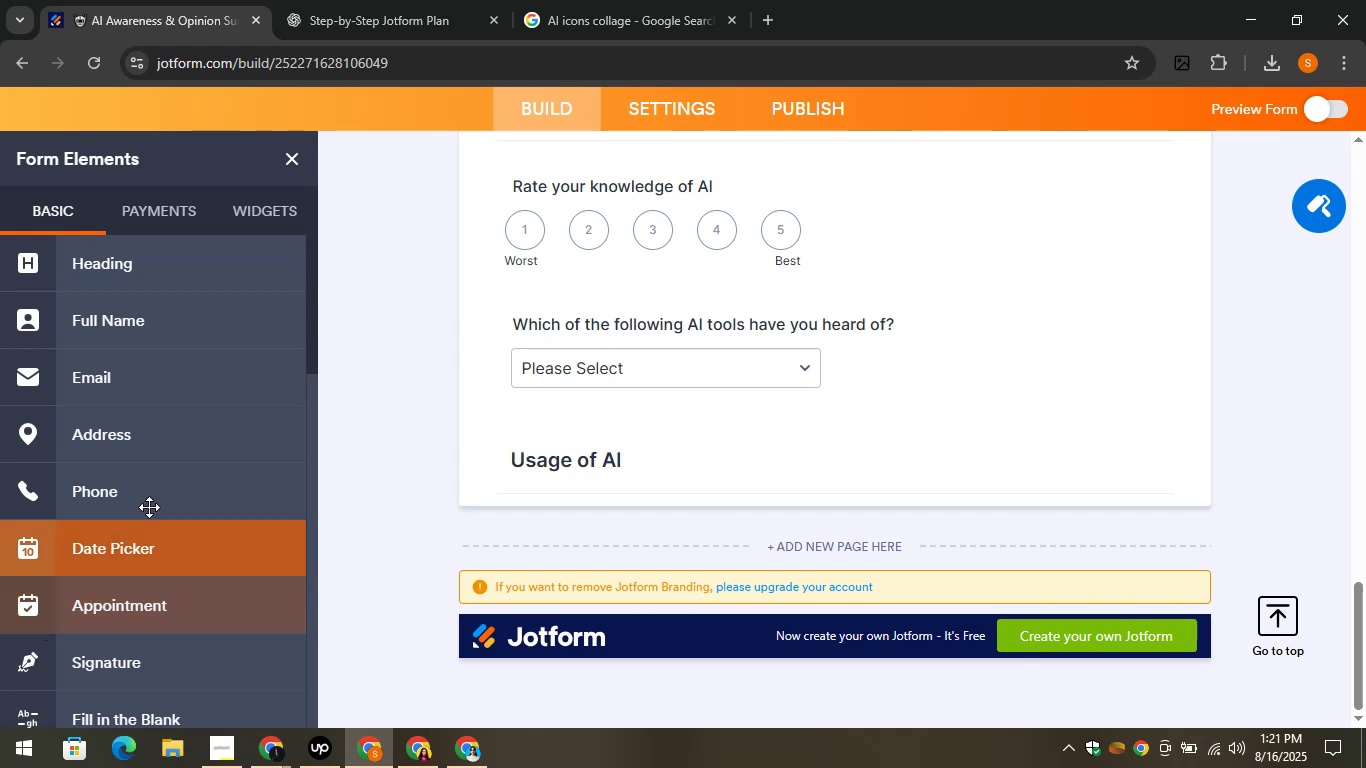 
scroll: coordinate [150, 416], scroll_direction: down, amount: 5.0
 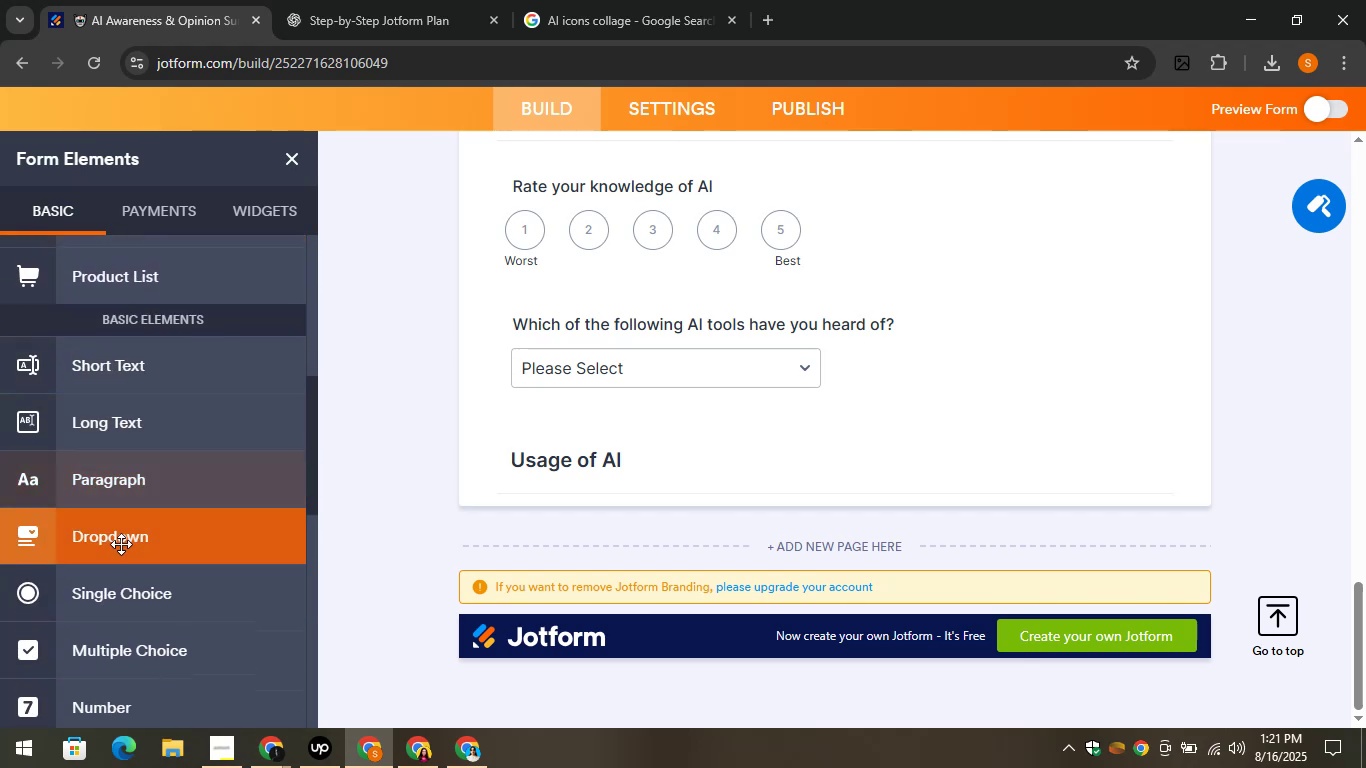 
left_click_drag(start_coordinate=[121, 544], to_coordinate=[551, 501])
 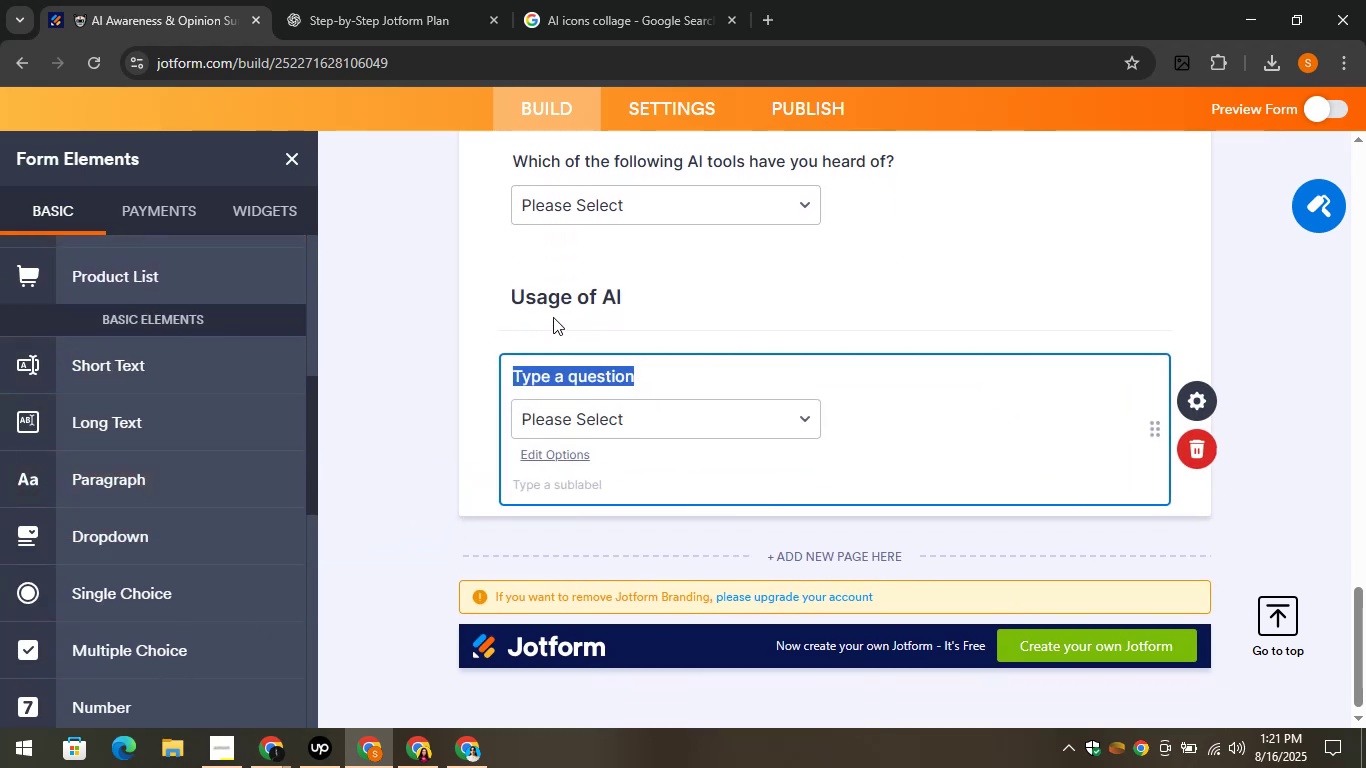 
key(Control+V)
 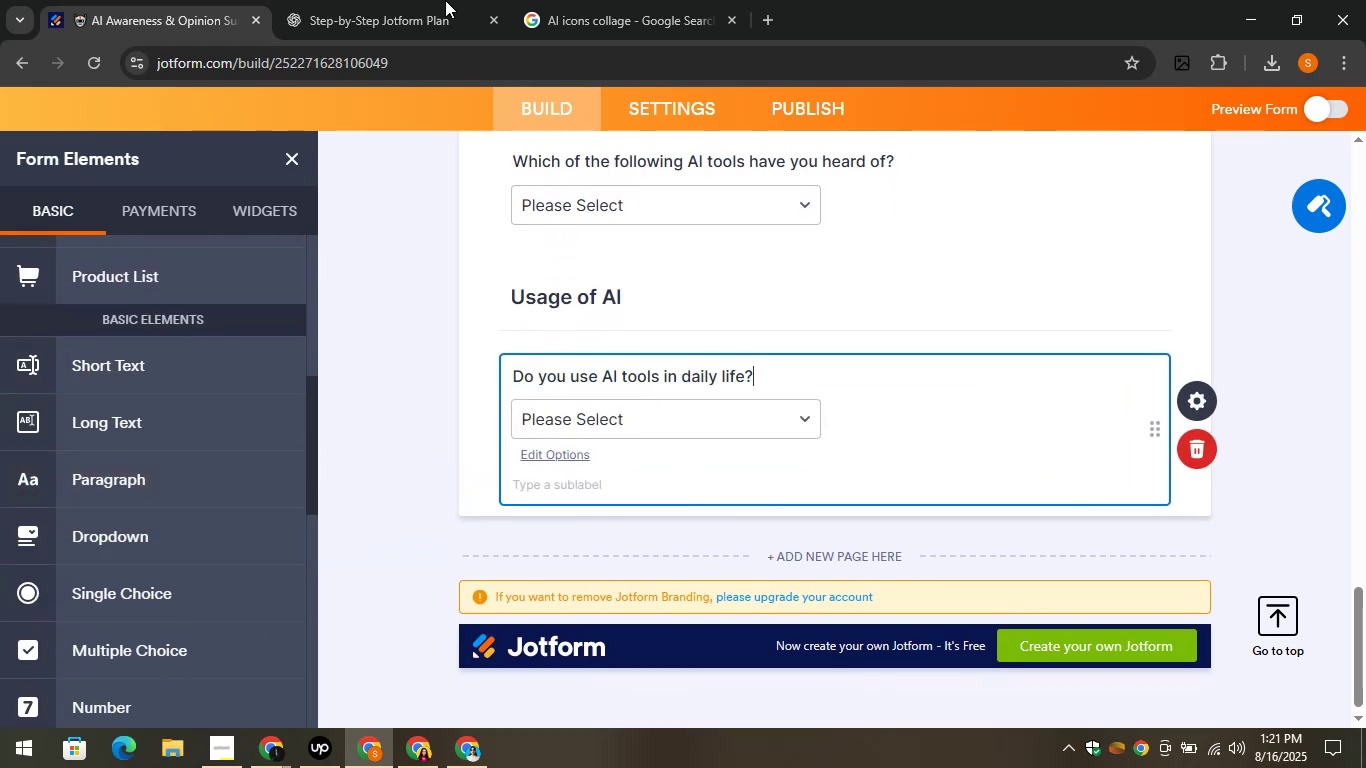 
left_click([400, 0])
 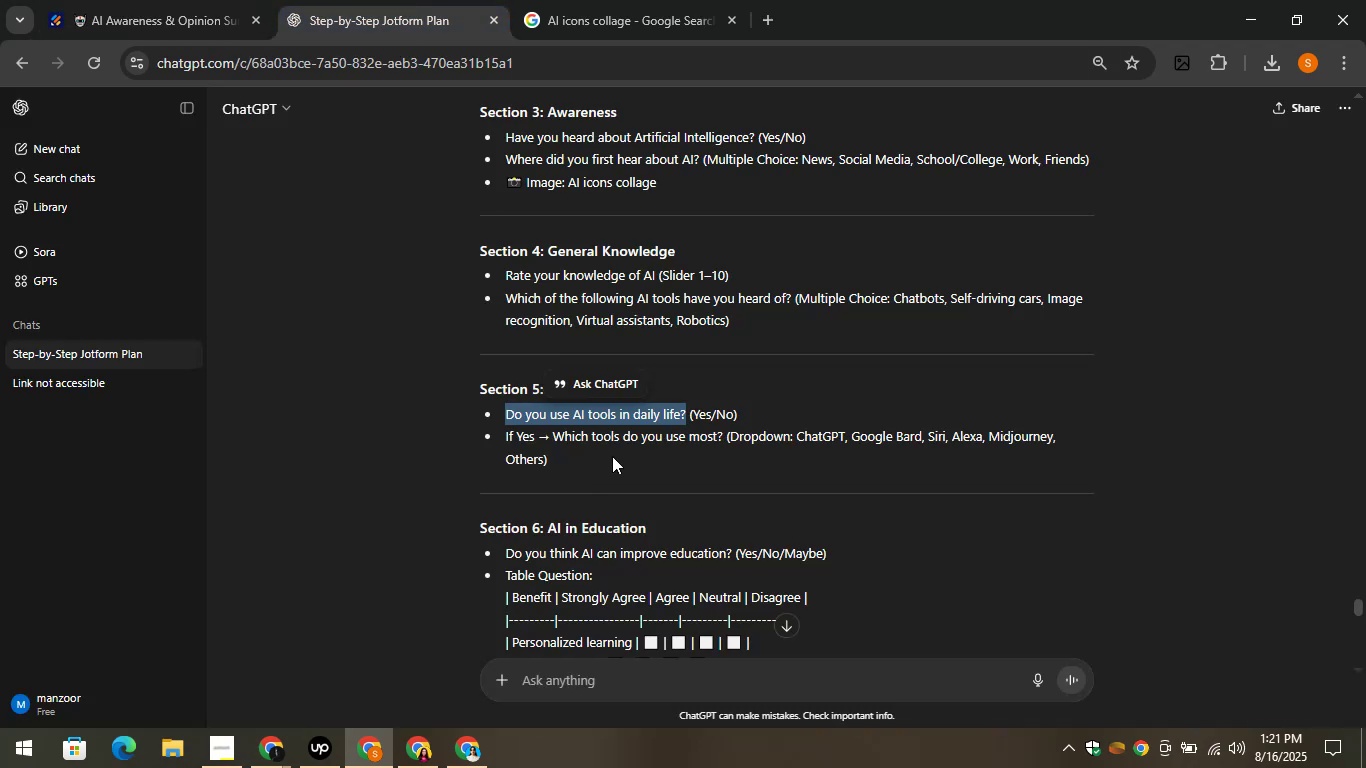 
left_click([612, 456])
 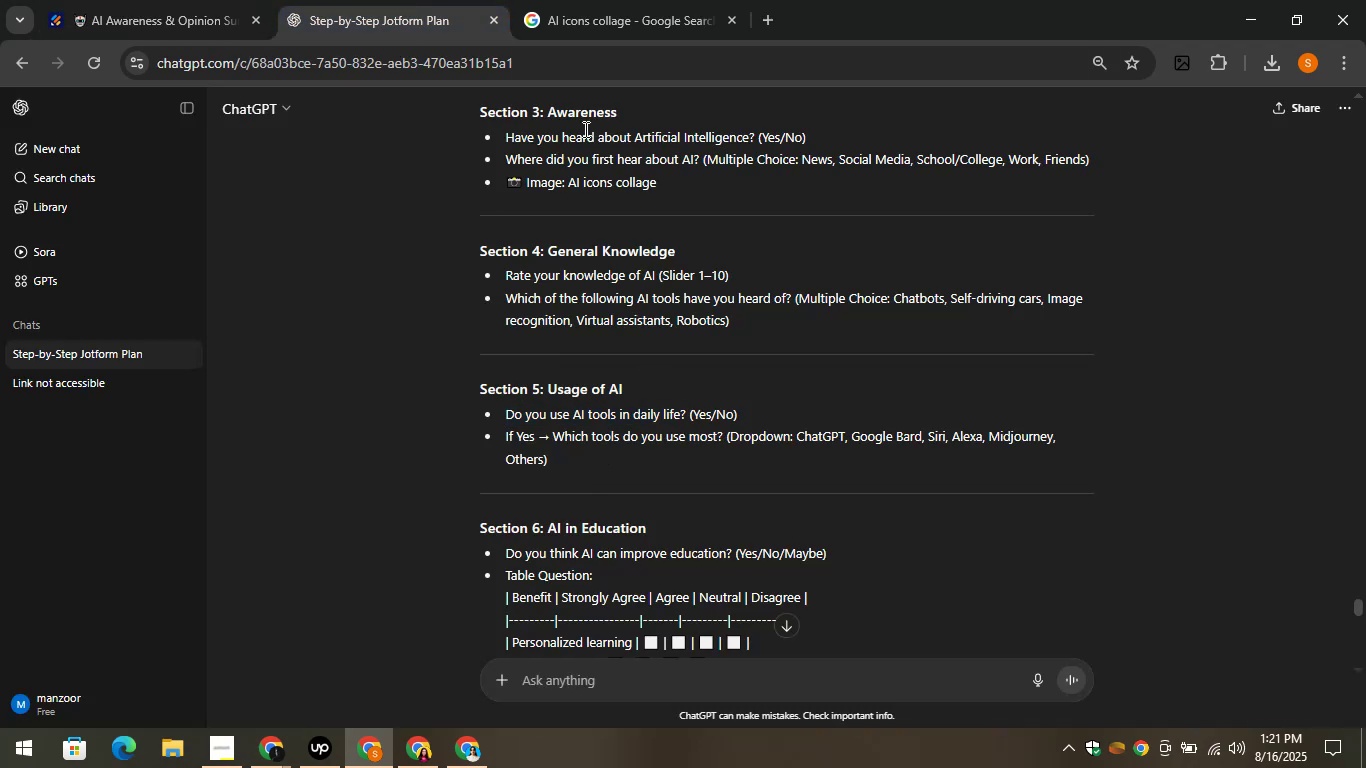 
left_click([321, 0])
 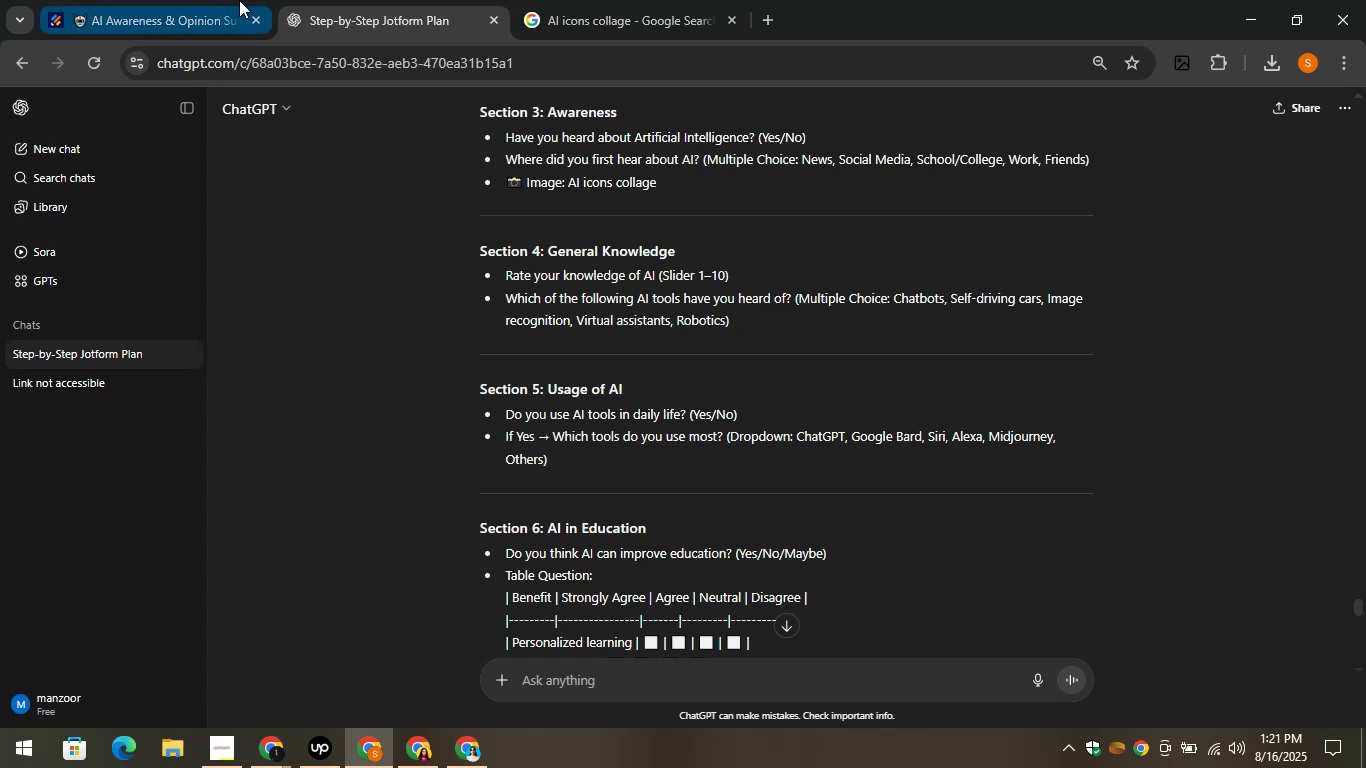 
left_click([239, 0])
 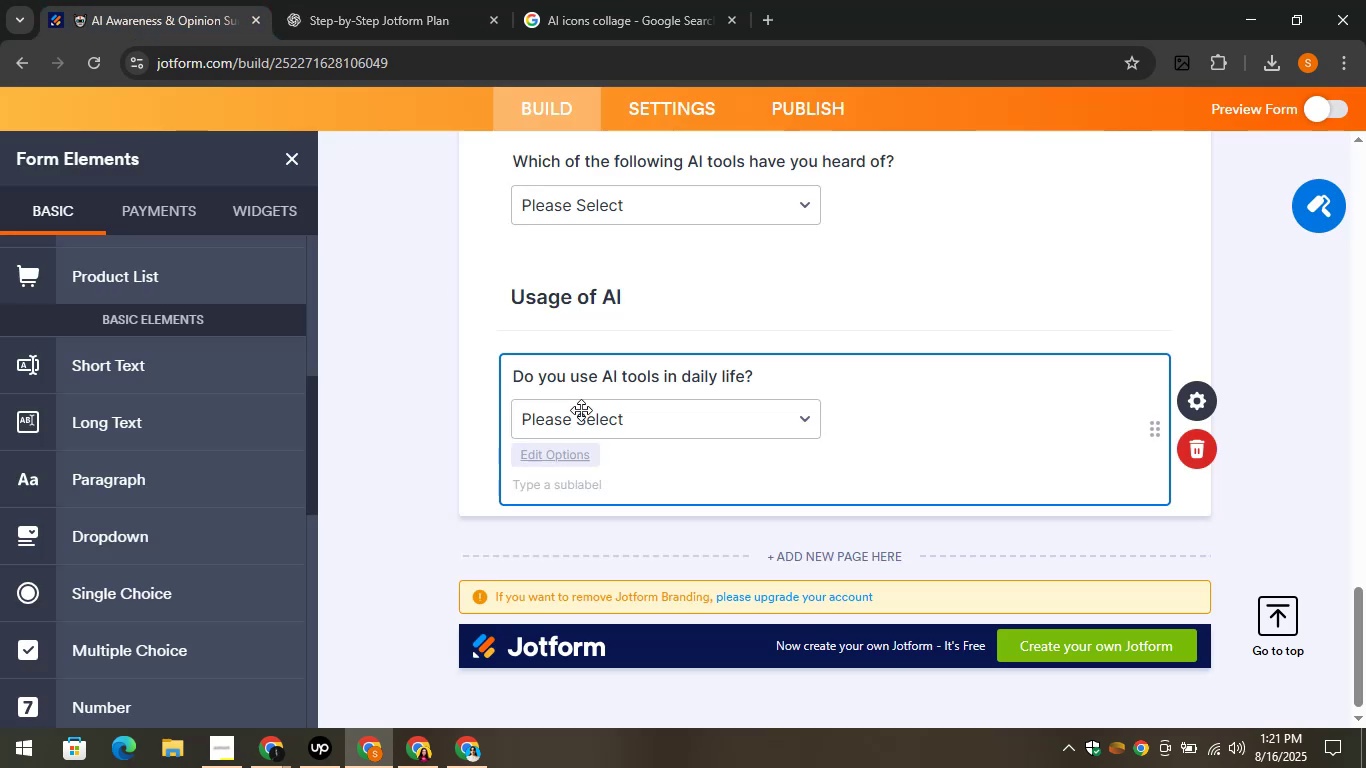 
left_click([581, 410])
 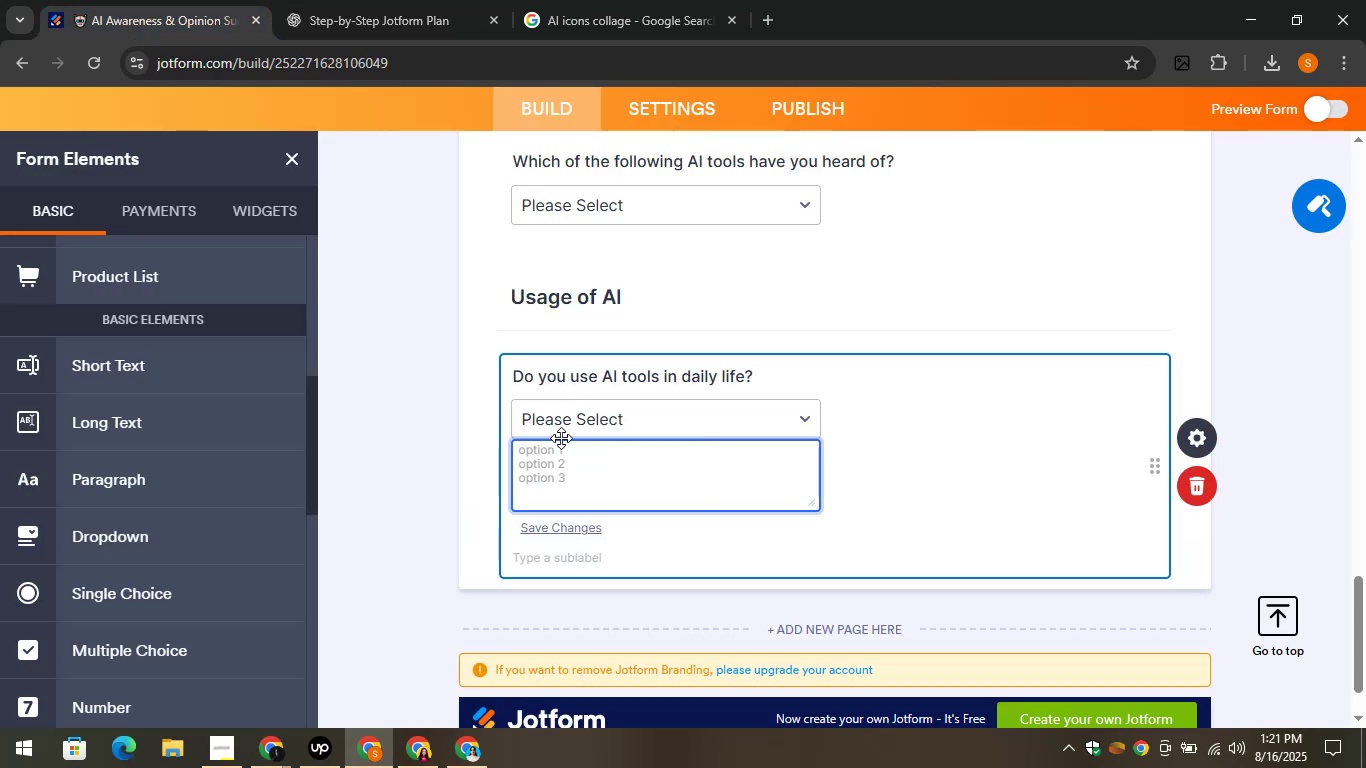 
type(Yes)
 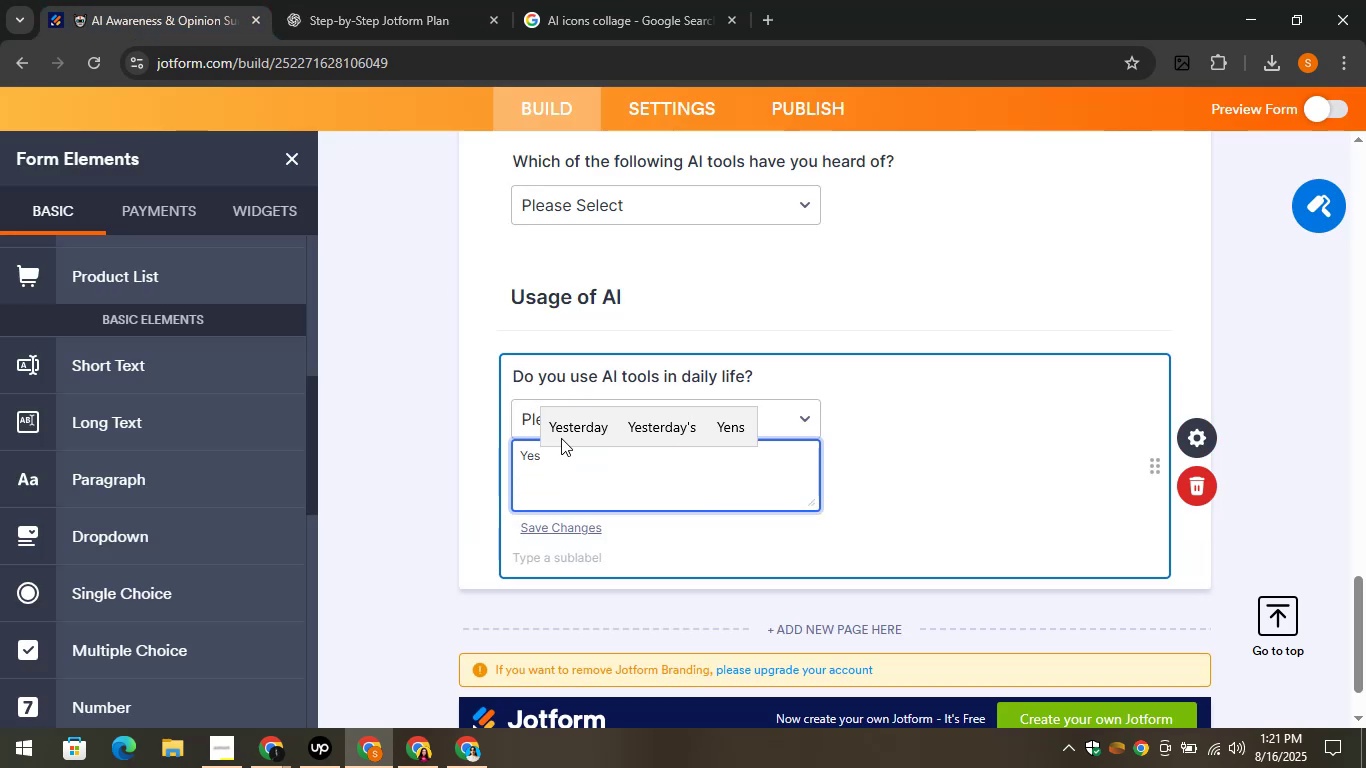 
key(Shift+Enter)
 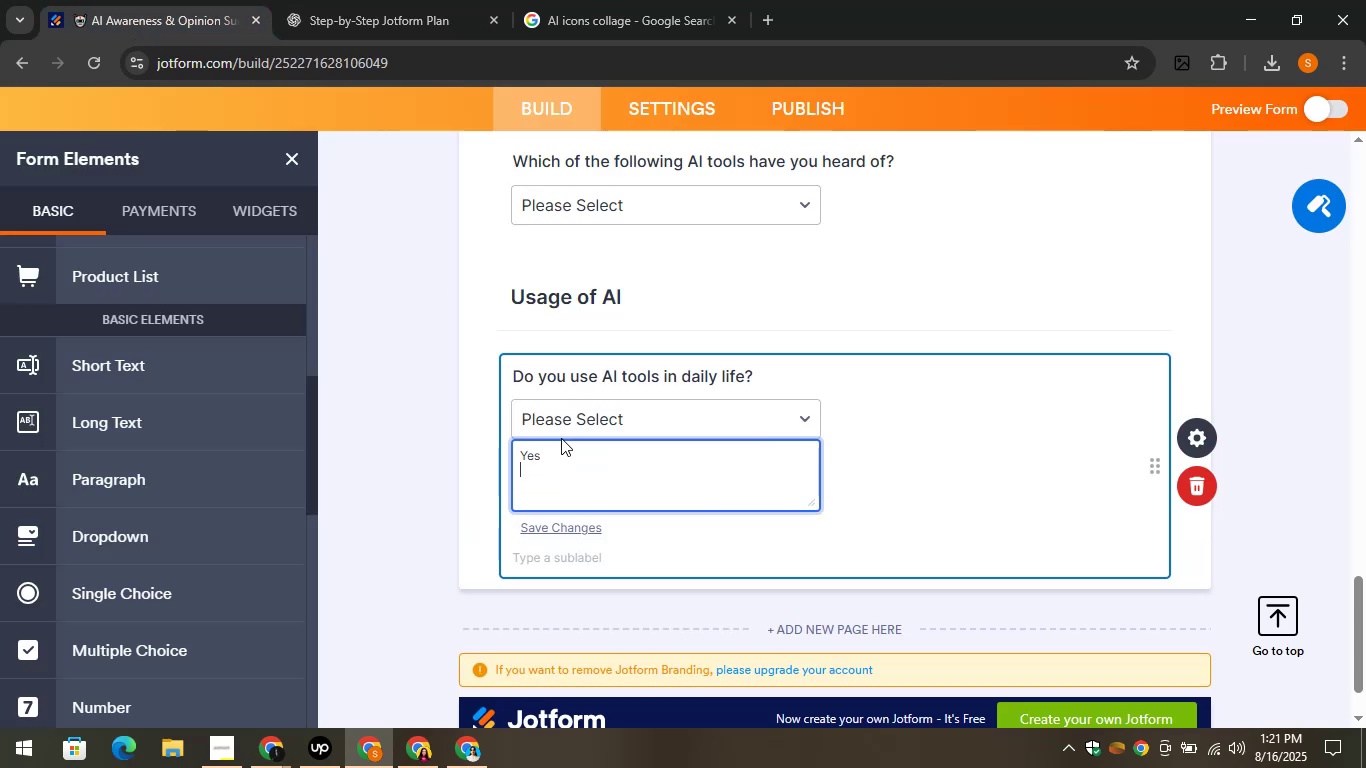 
hold_key(key=CapsLock, duration=0.31)
 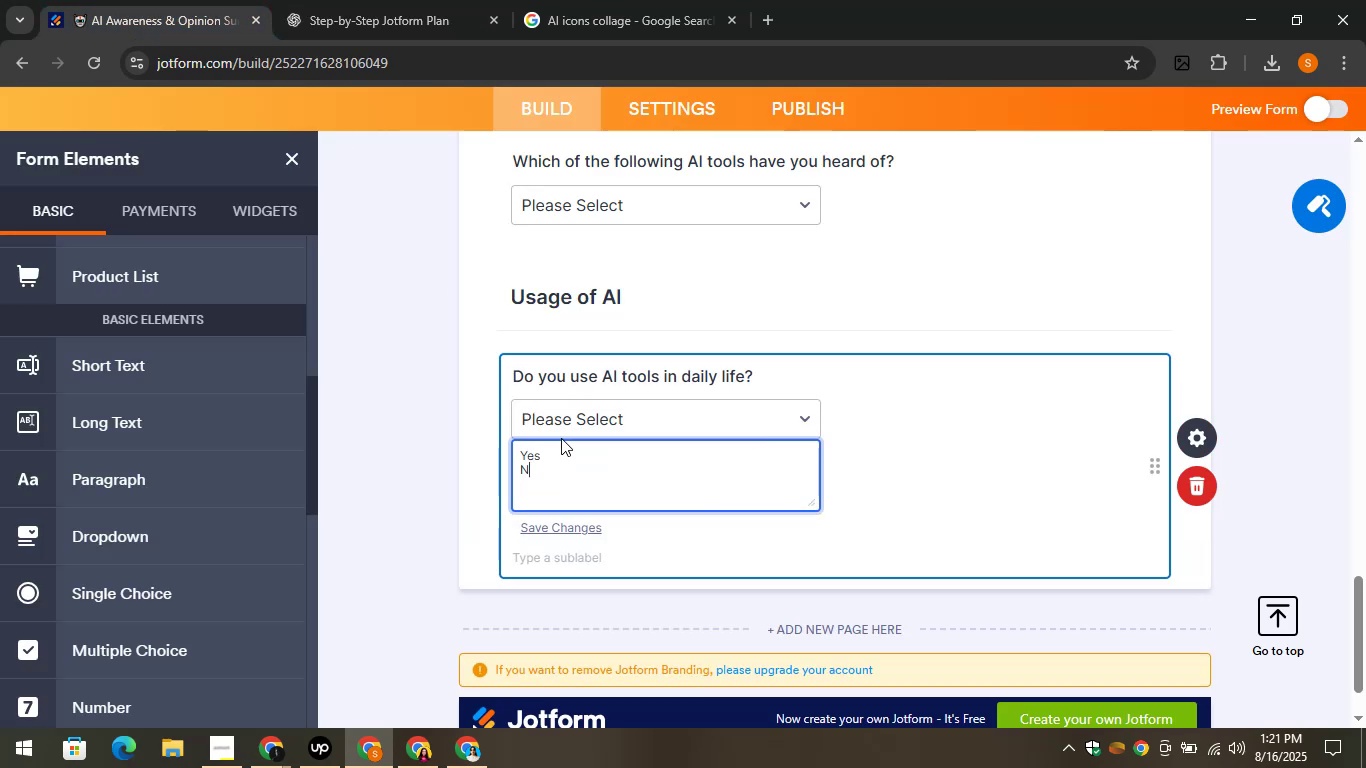 
key(N)
 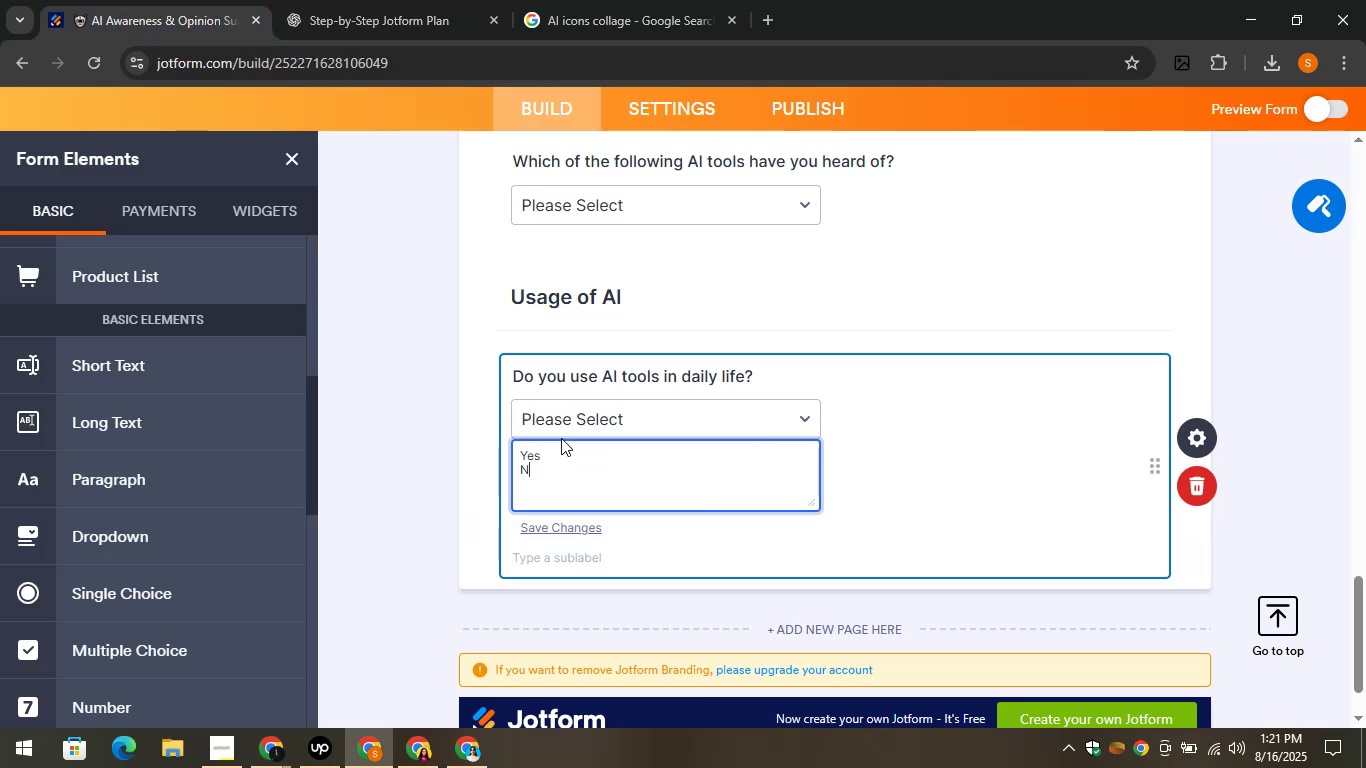 
key(CapsLock)
 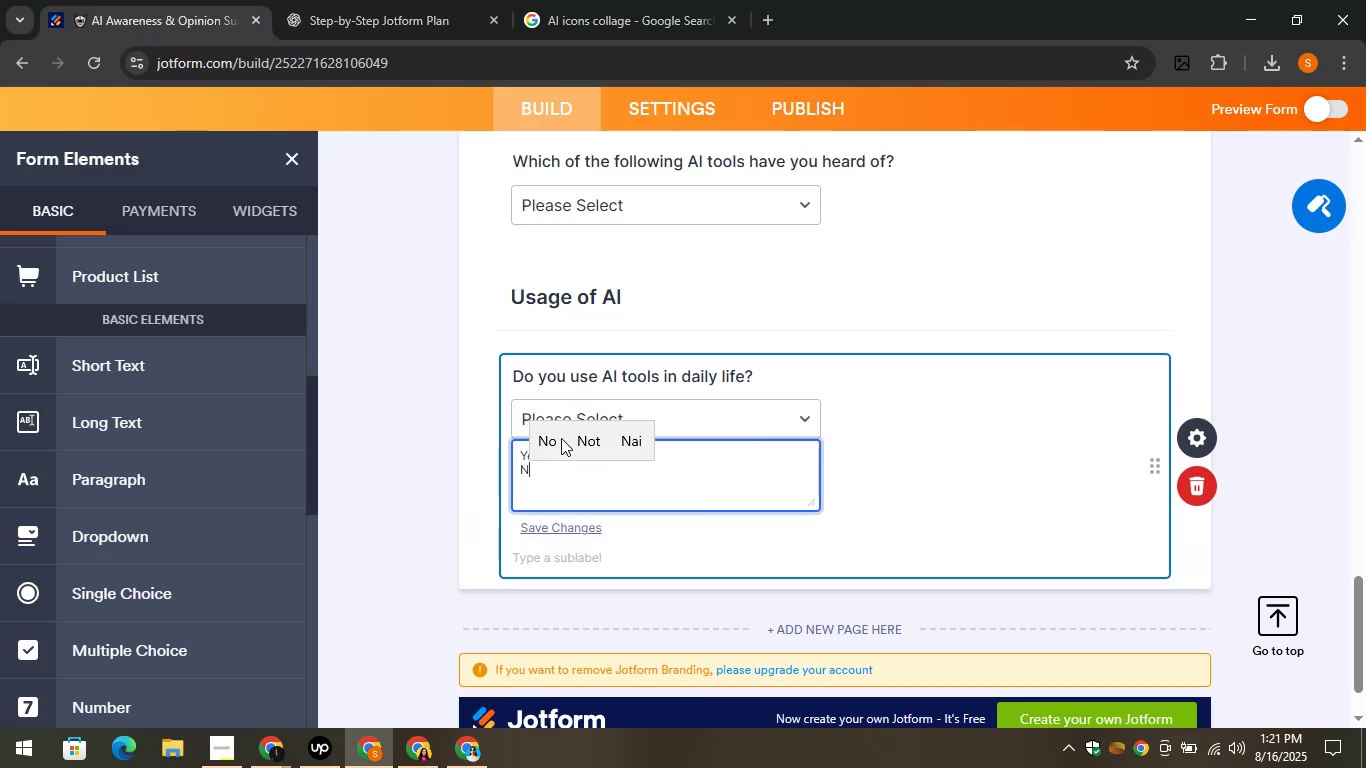 
key(O)
 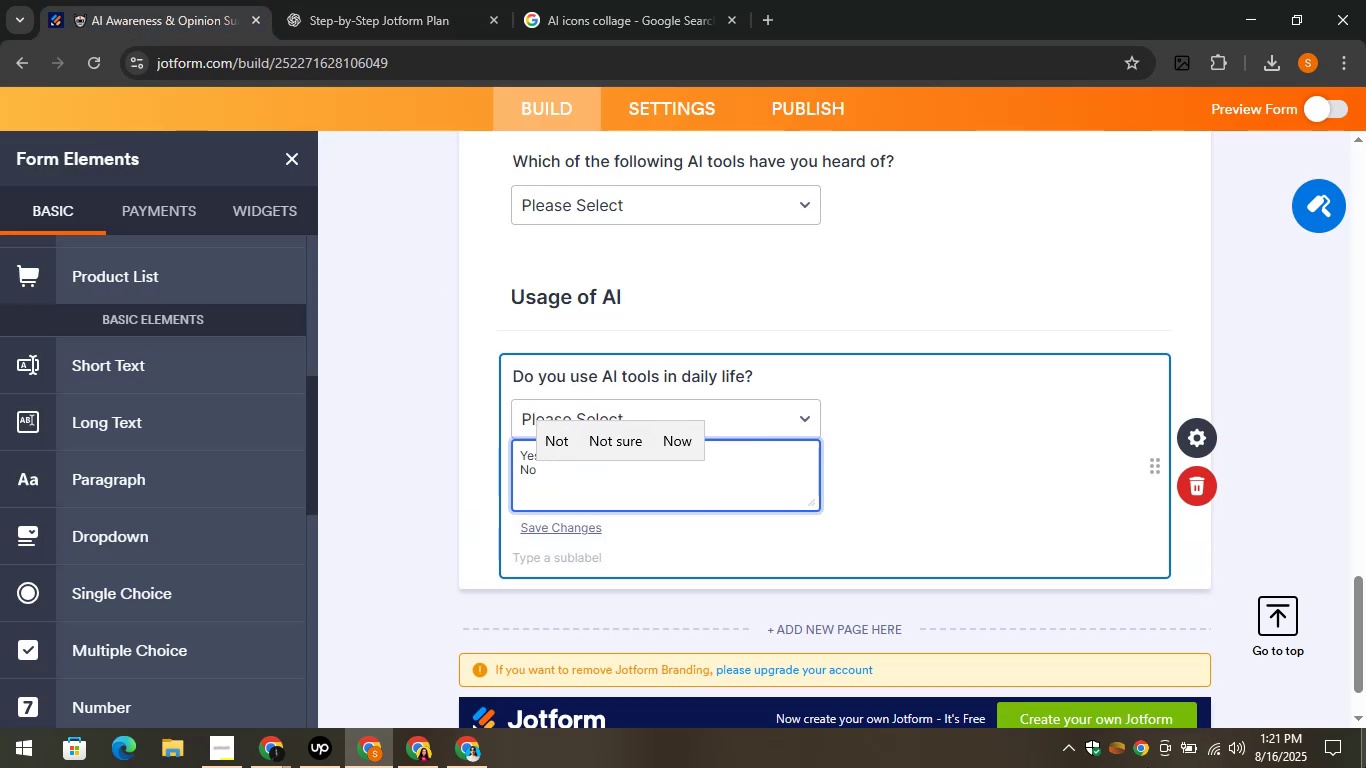 
left_click([313, 0])
 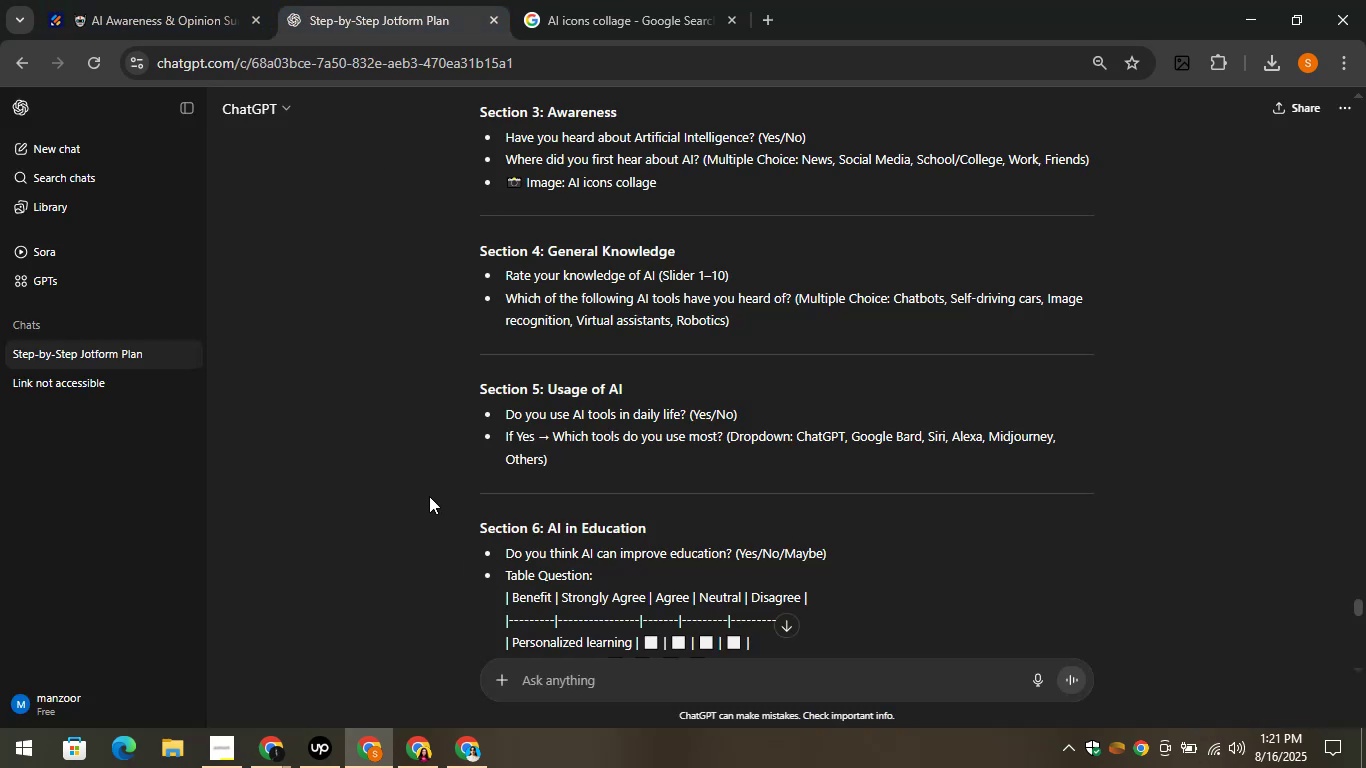 
left_click([429, 496])
 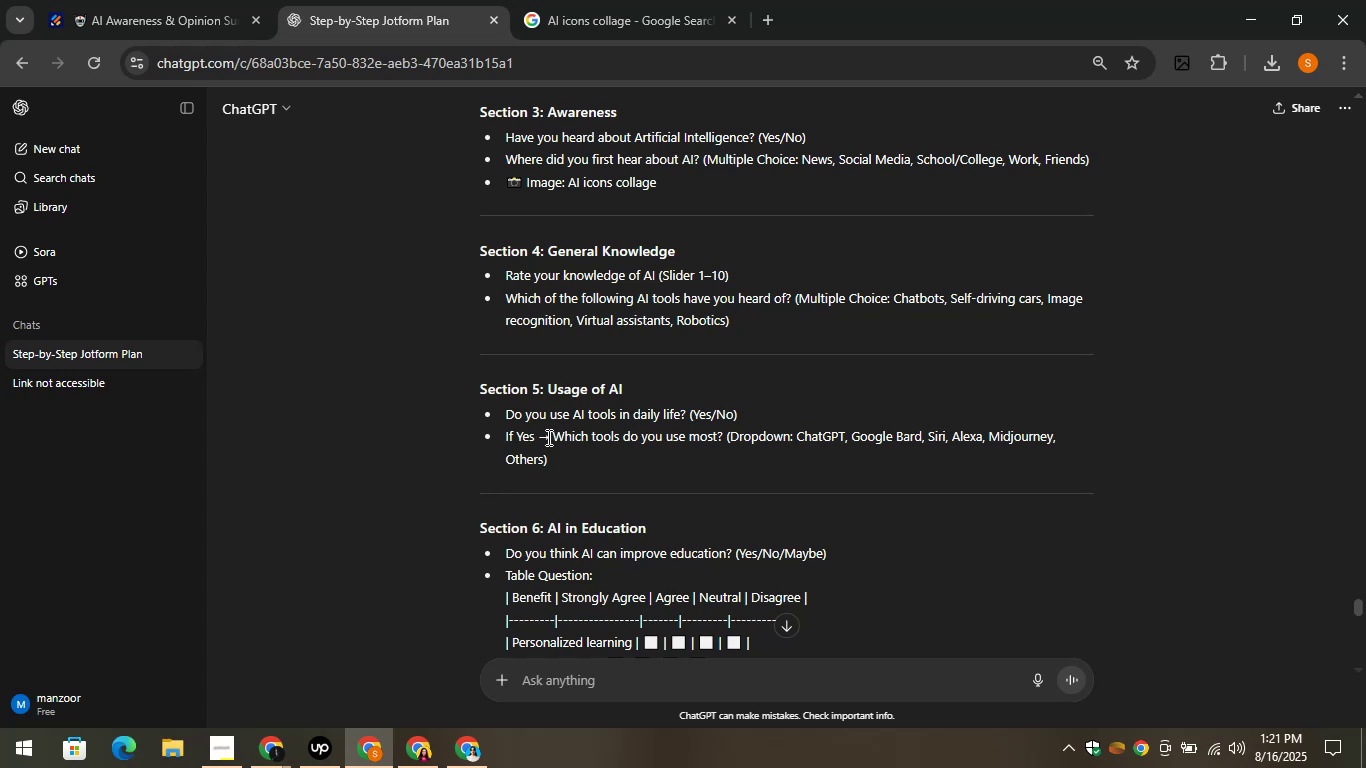 
left_click_drag(start_coordinate=[547, 437], to_coordinate=[721, 446])
 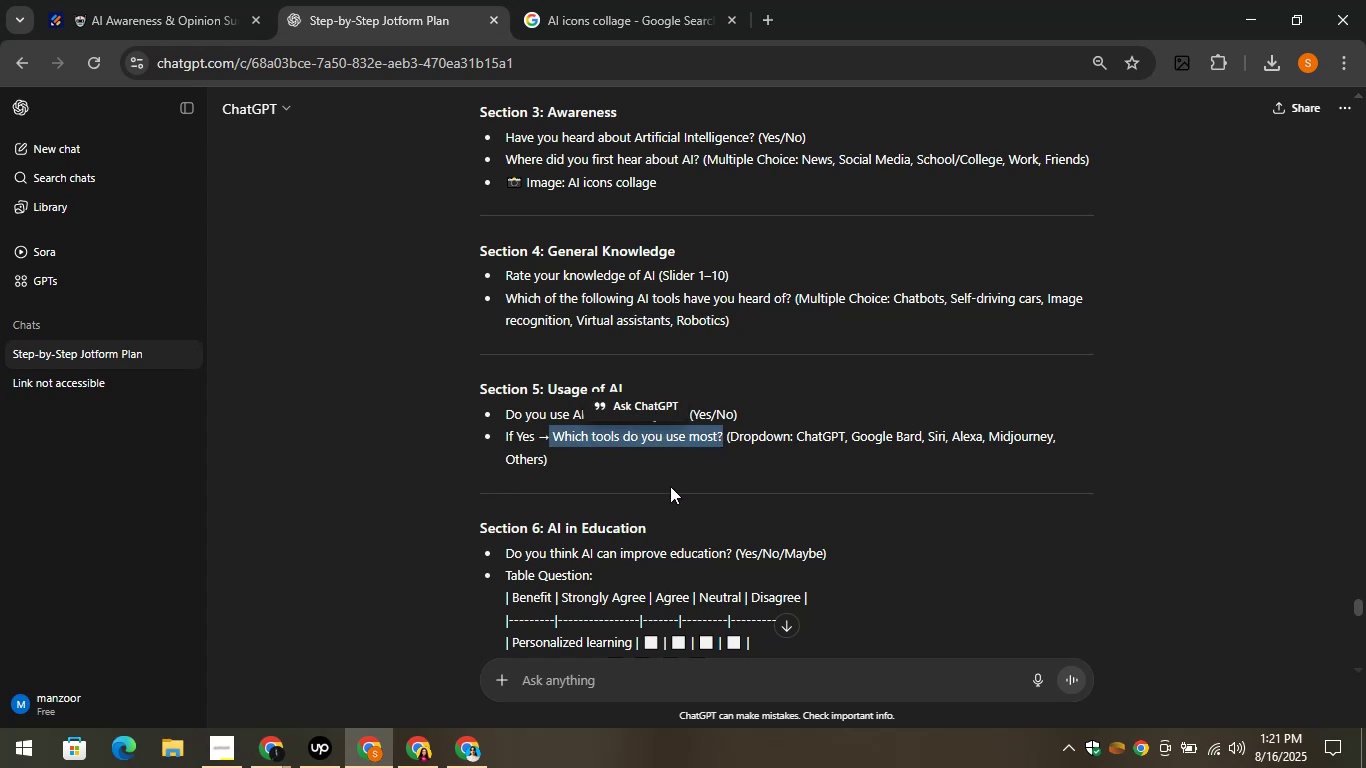 
key(Control+C)
 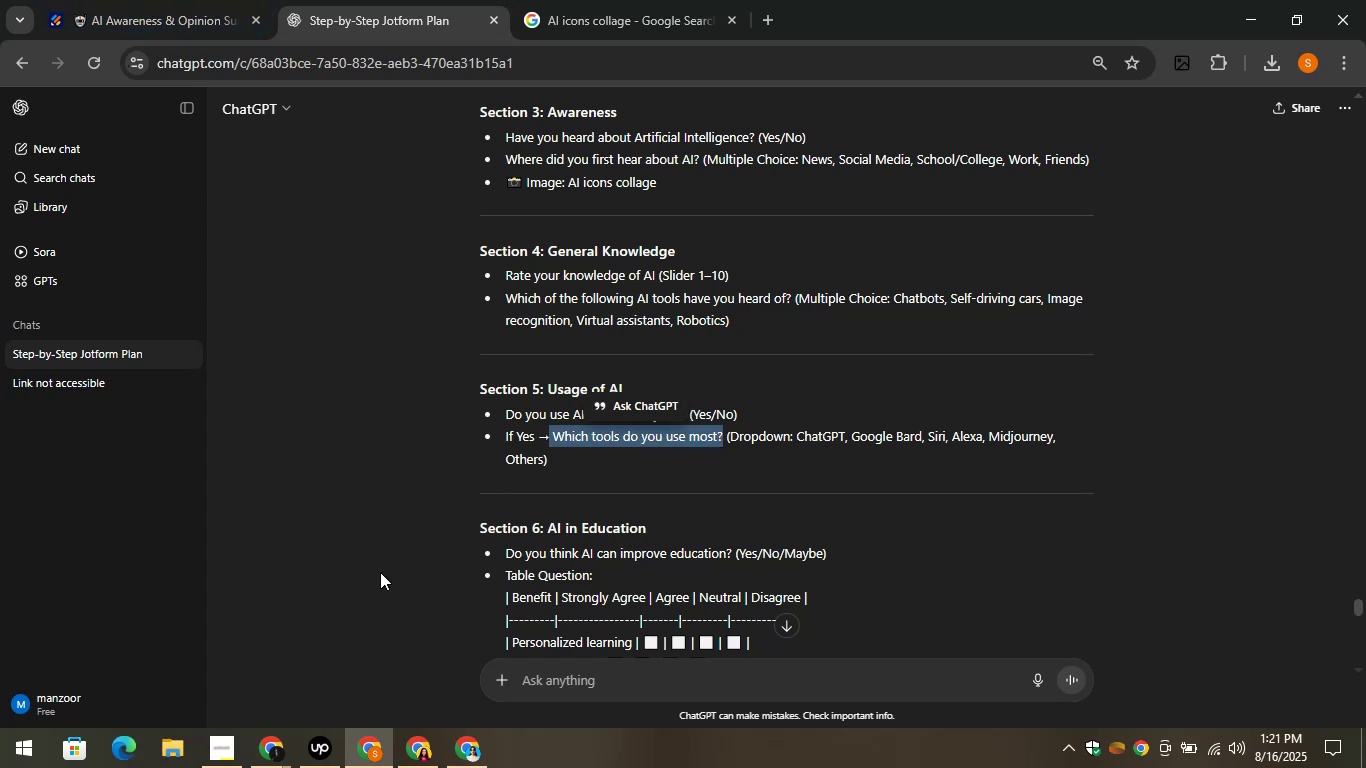 
wait(5.31)
 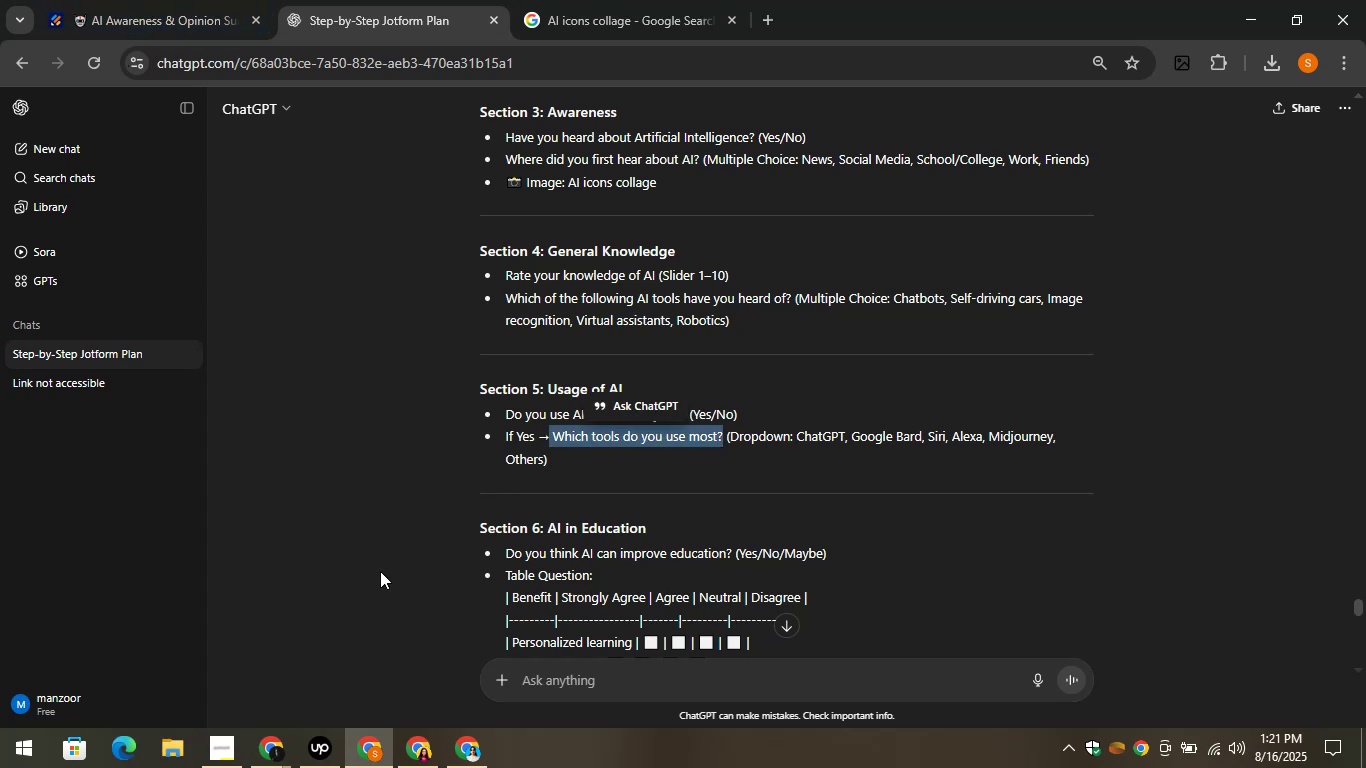 
left_click([88, 0])
 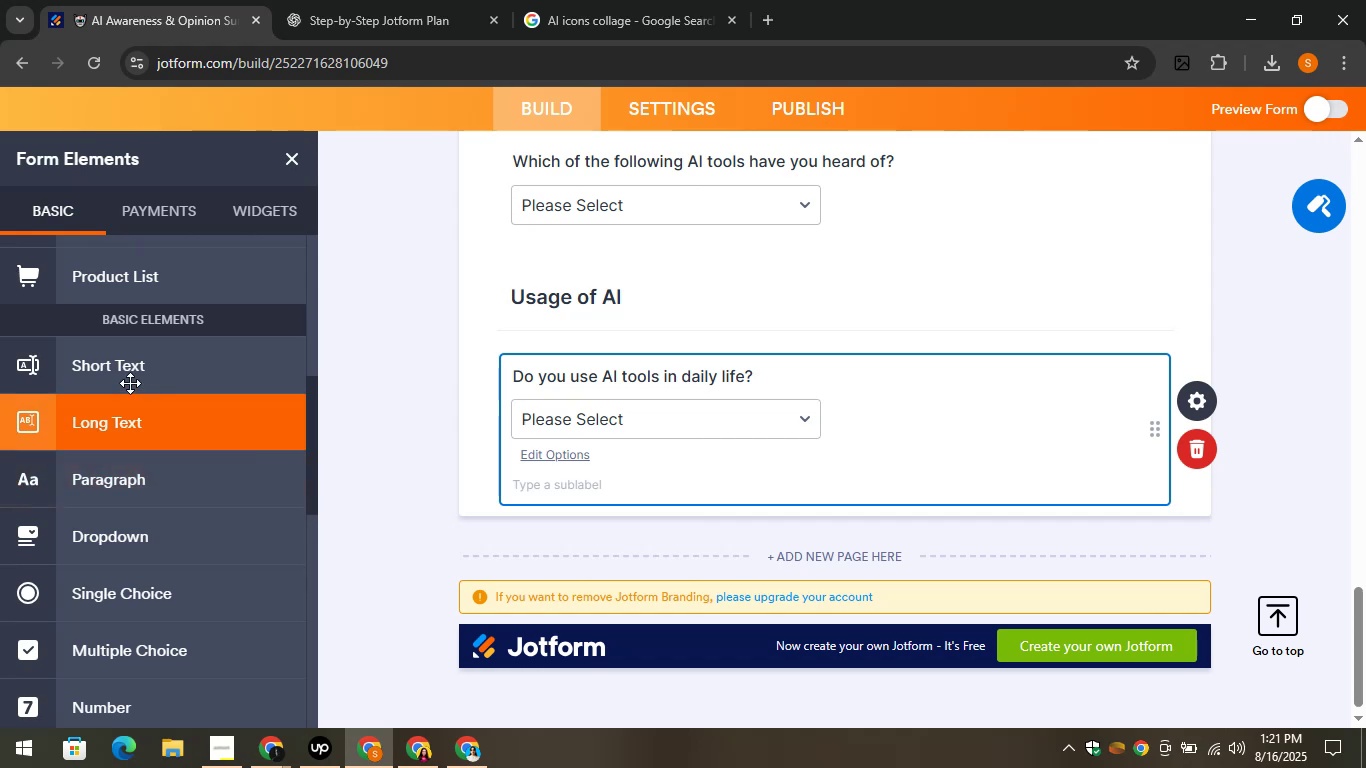 
left_click_drag(start_coordinate=[123, 355], to_coordinate=[626, 470])
 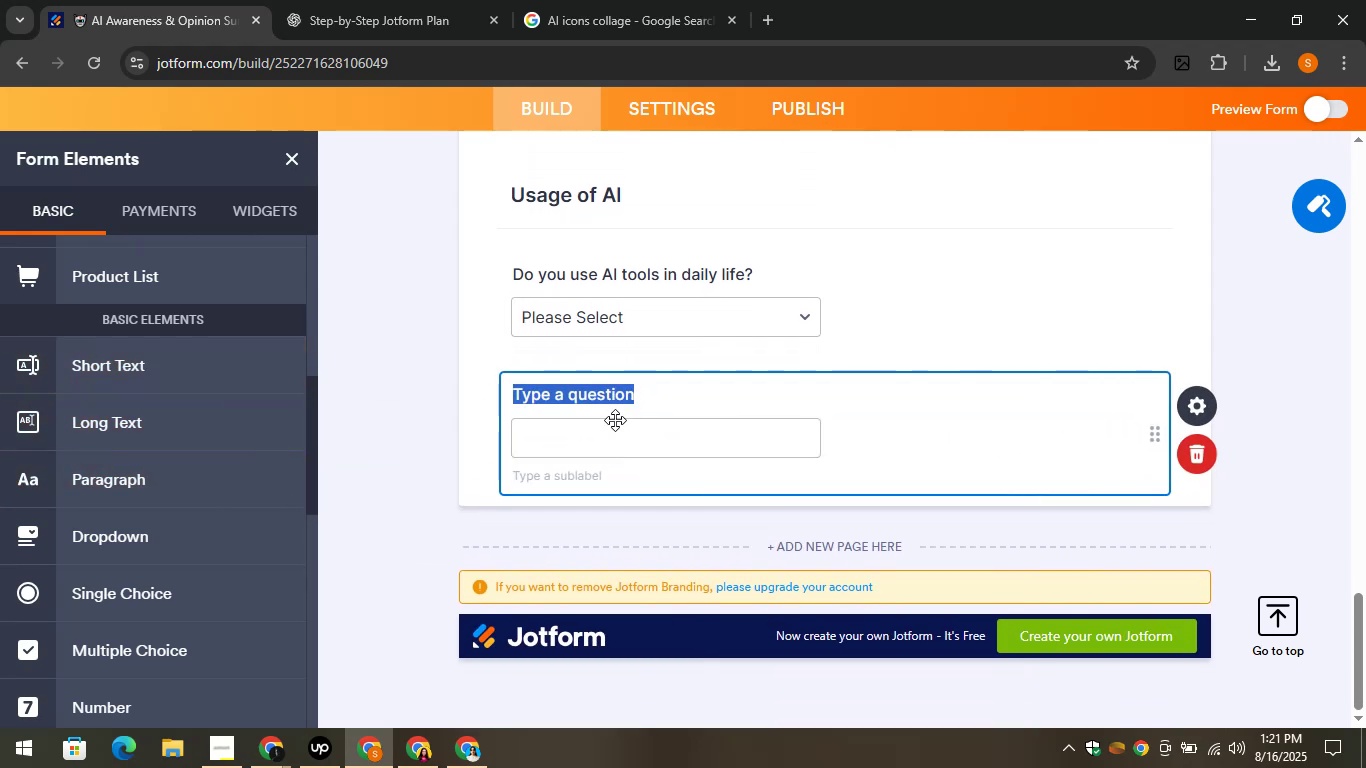 
key(Control+V)
 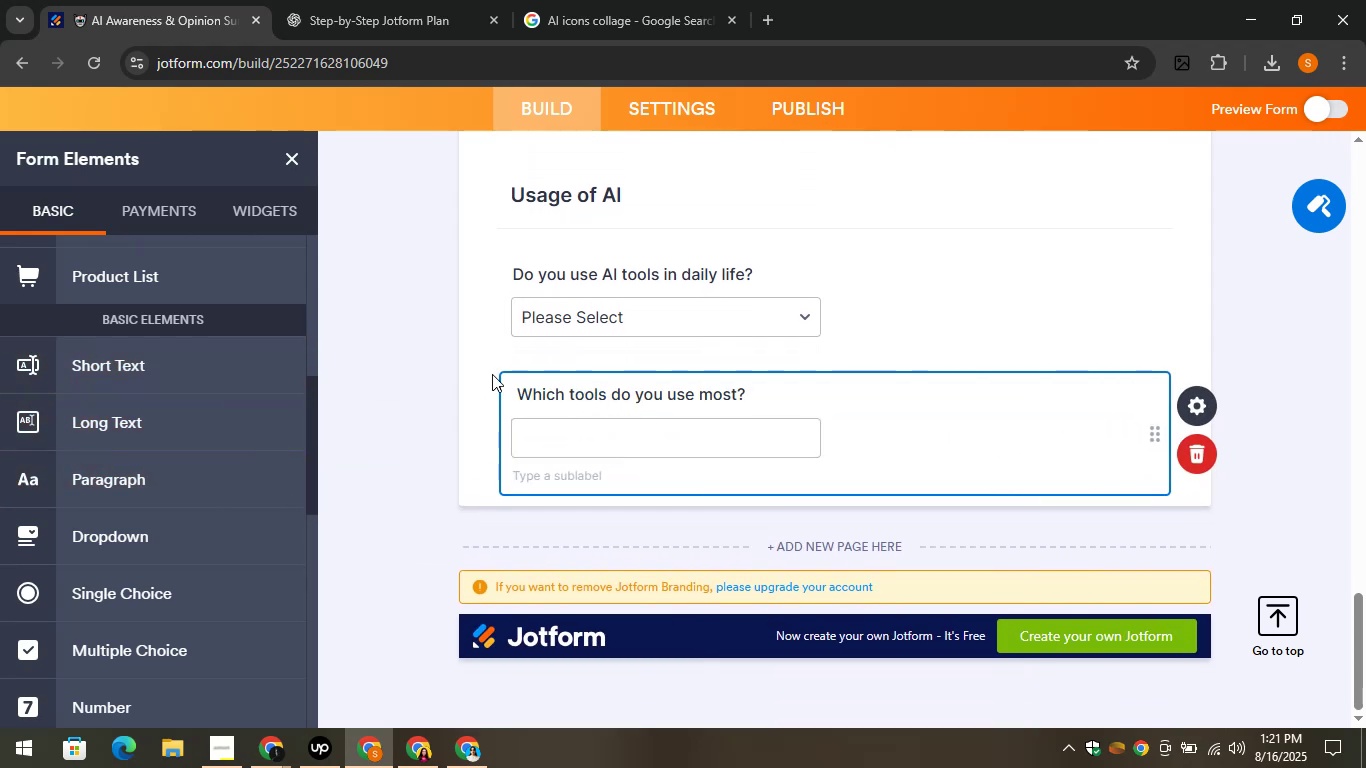 
left_click([473, 337])
 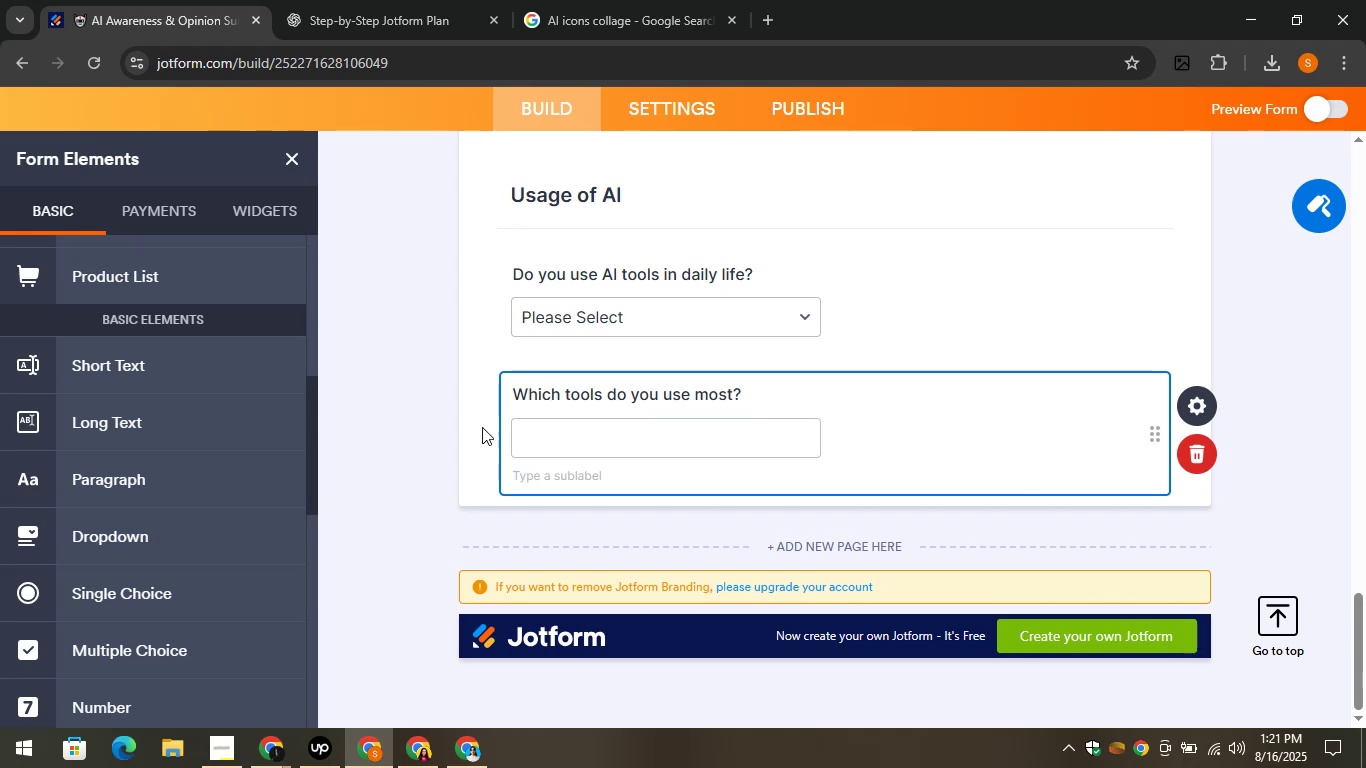 
wait(7.54)
 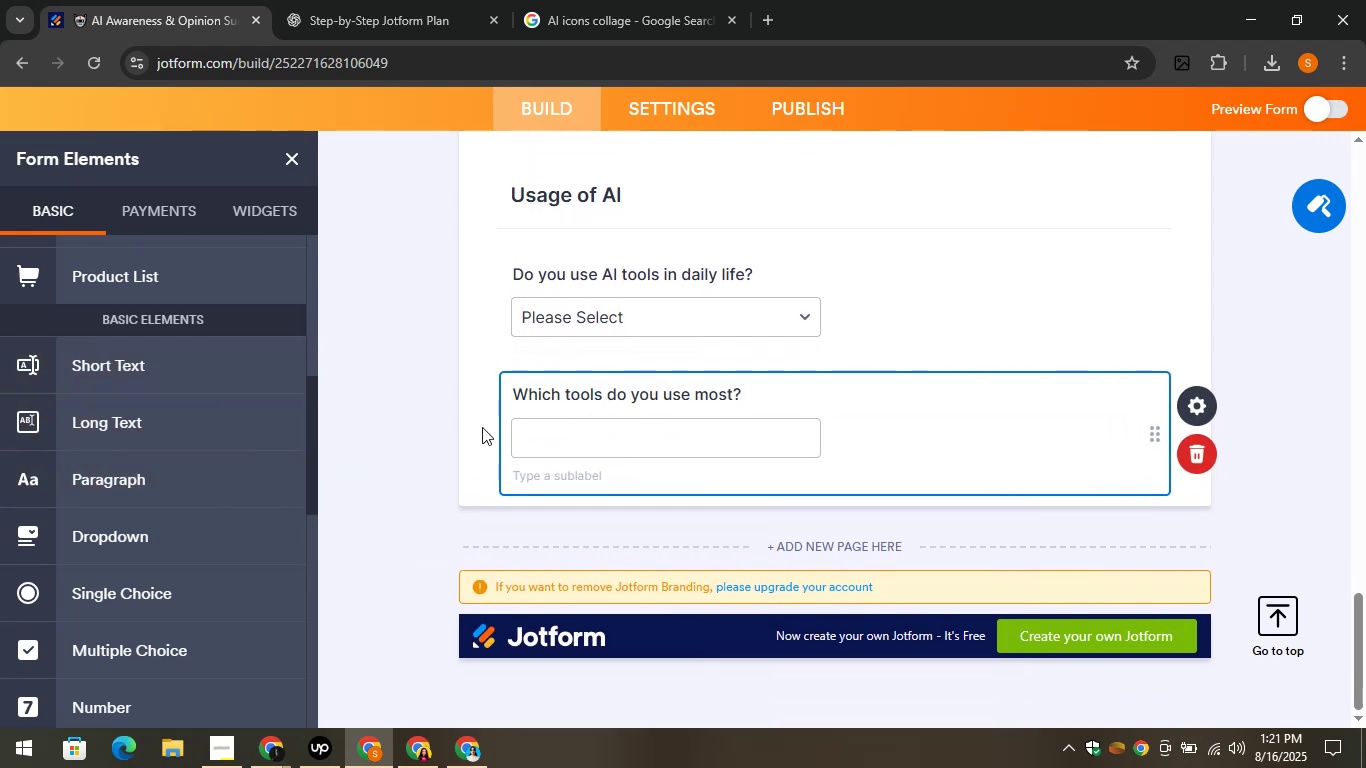 
left_click([344, 0])
 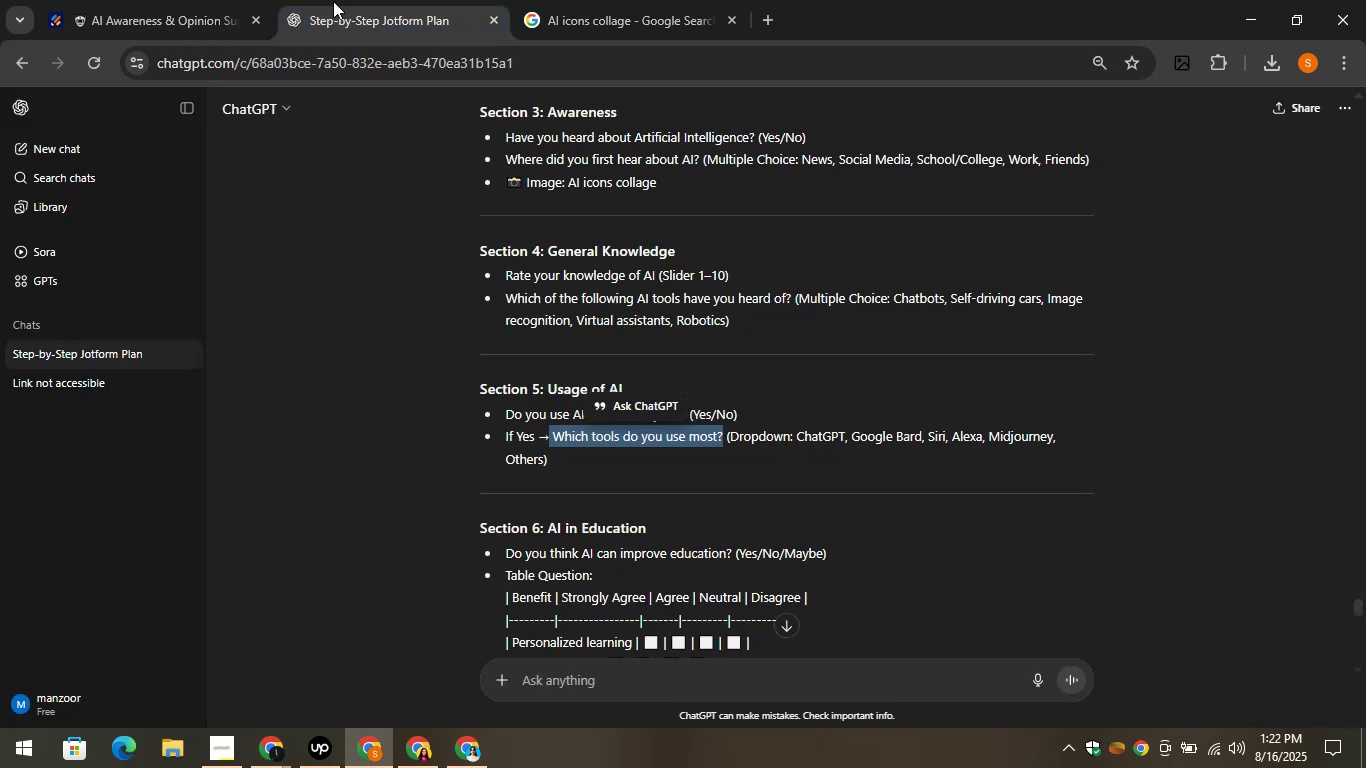 
left_click([311, 251])
 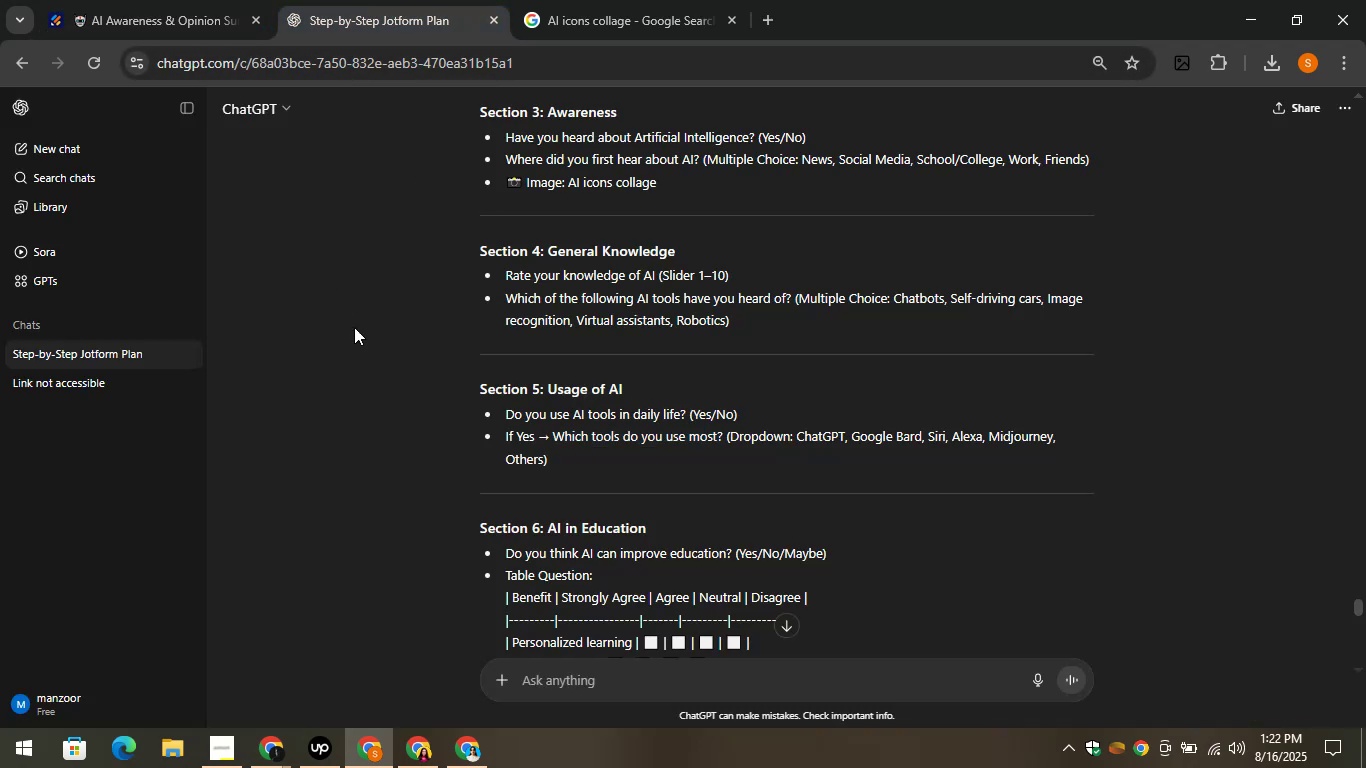 
scroll: coordinate [361, 337], scroll_direction: down, amount: 3.0
 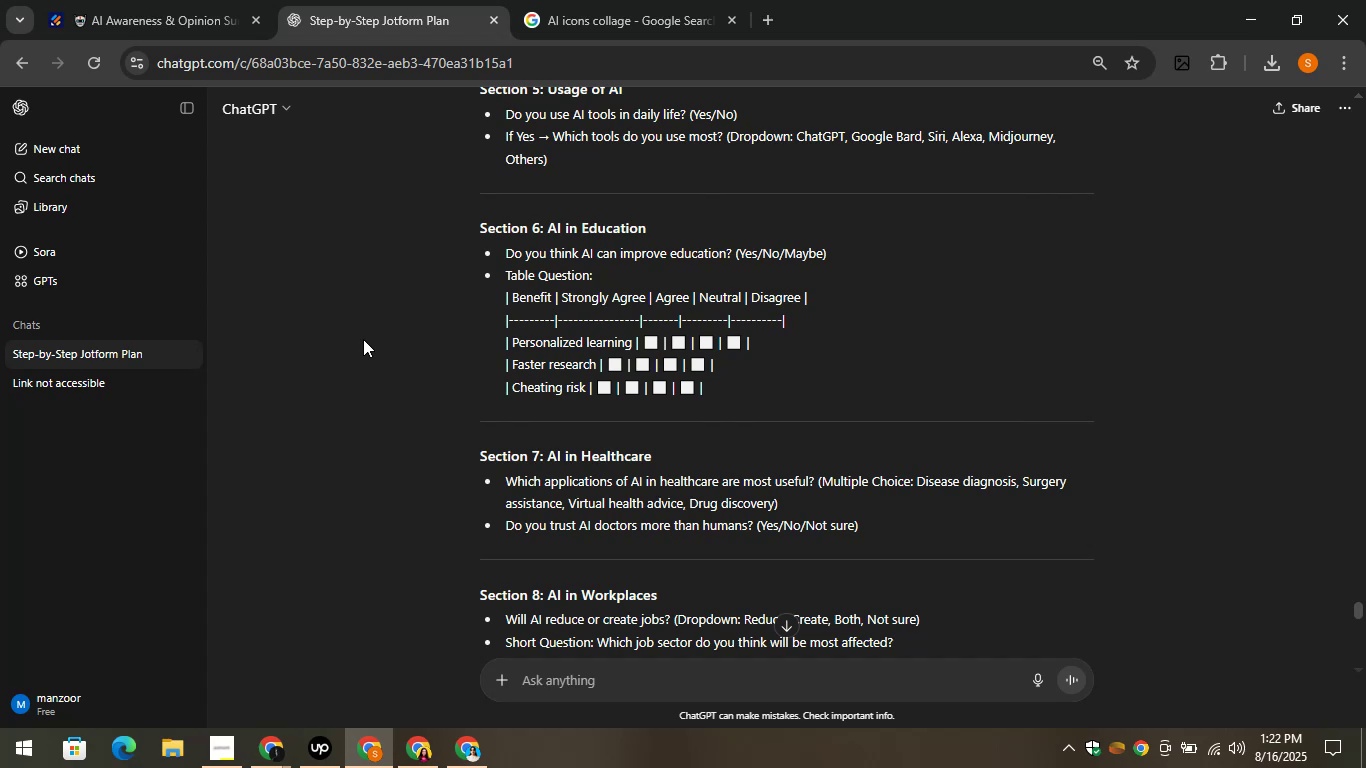 
wait(21.27)
 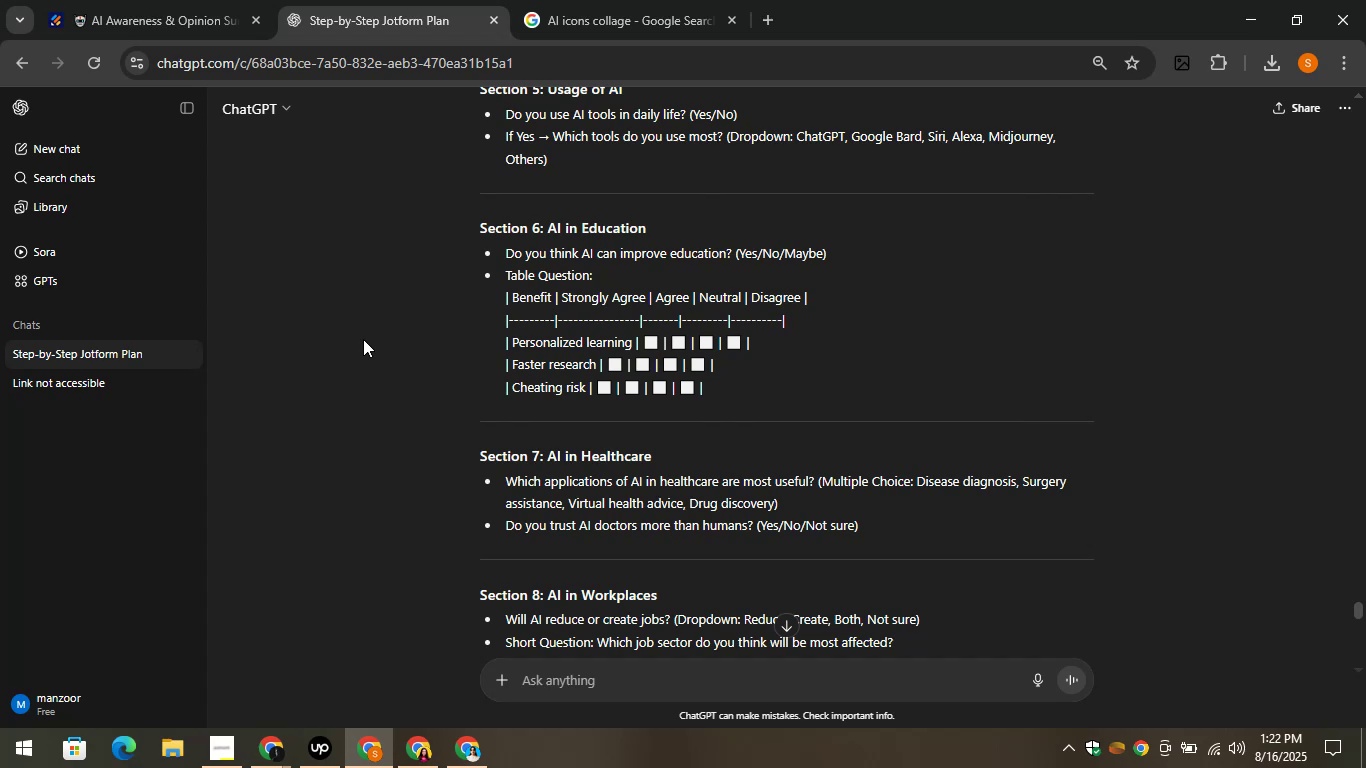 
left_click([501, 251])
 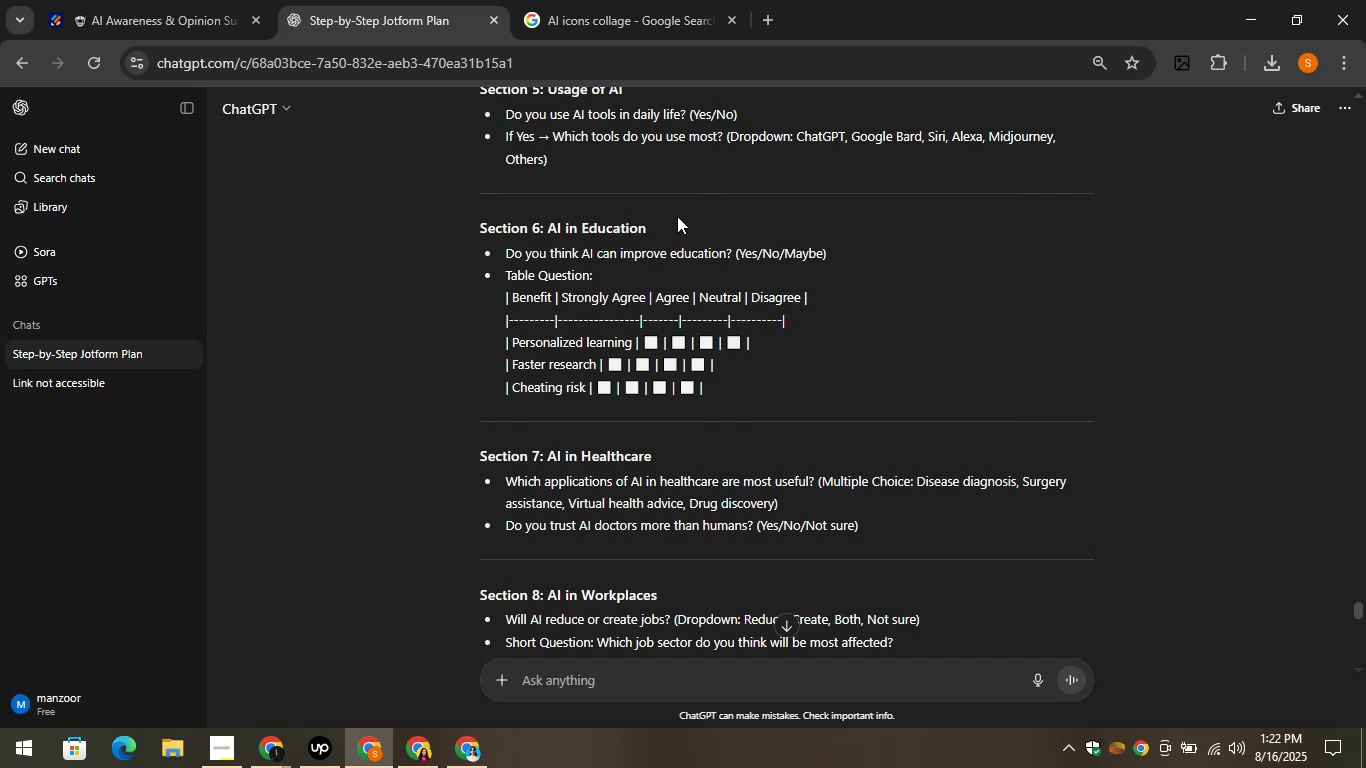 
left_click_drag(start_coordinate=[664, 215], to_coordinate=[552, 237])
 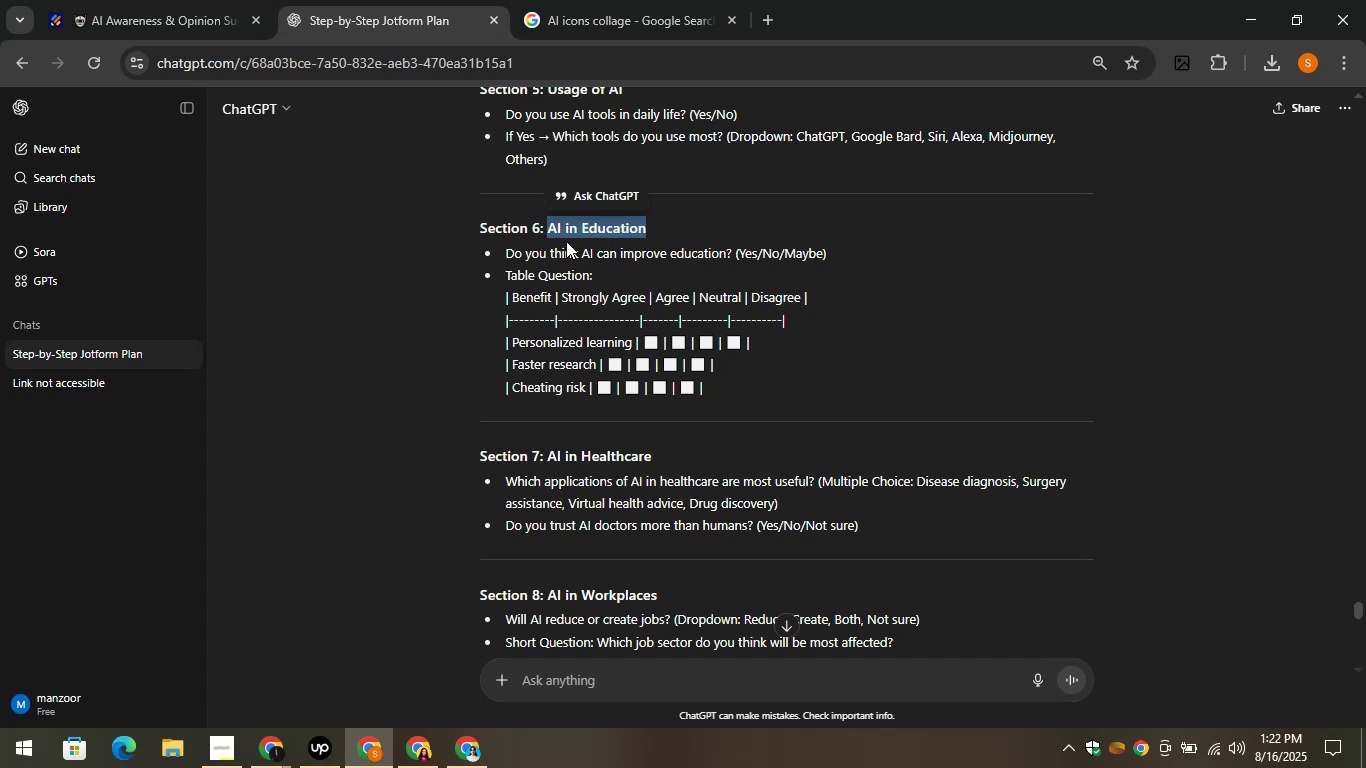 
key(Control+ControlLeft)
 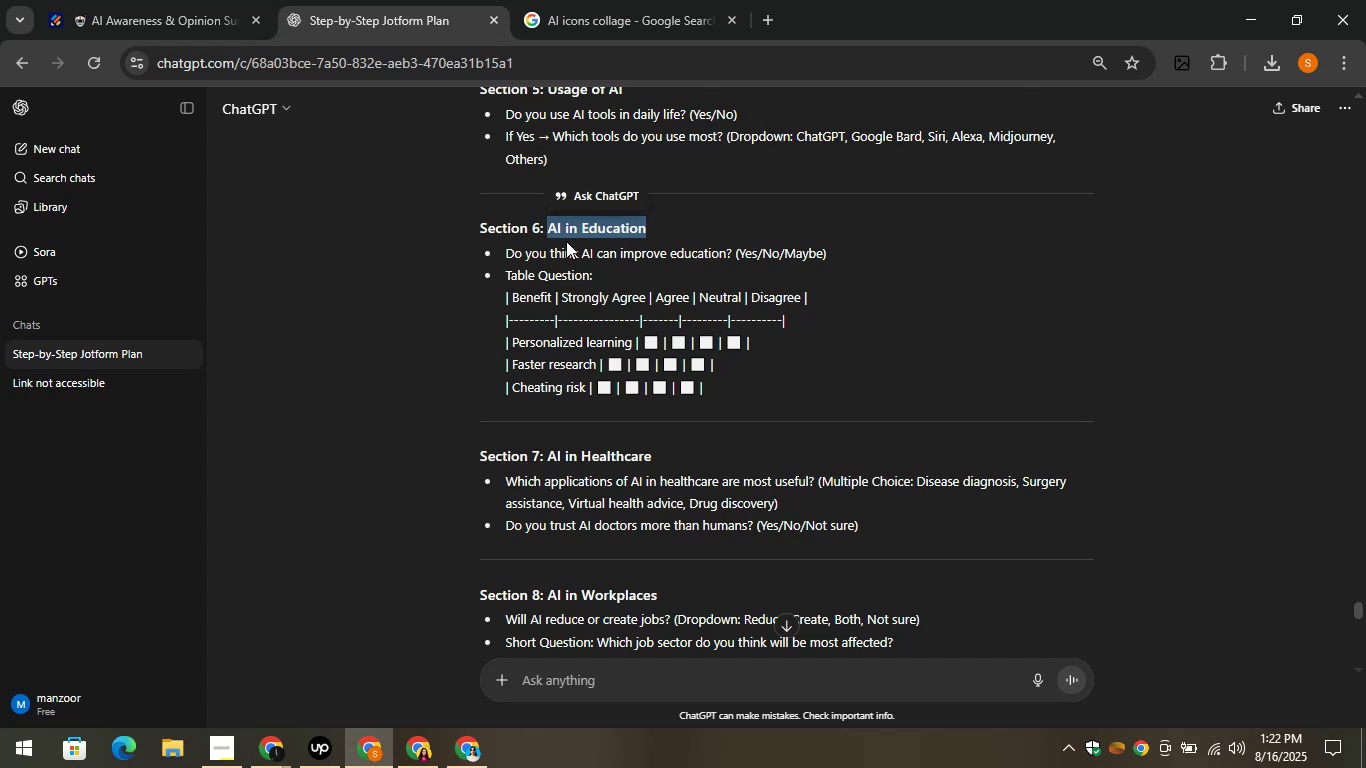 
key(Control+C)
 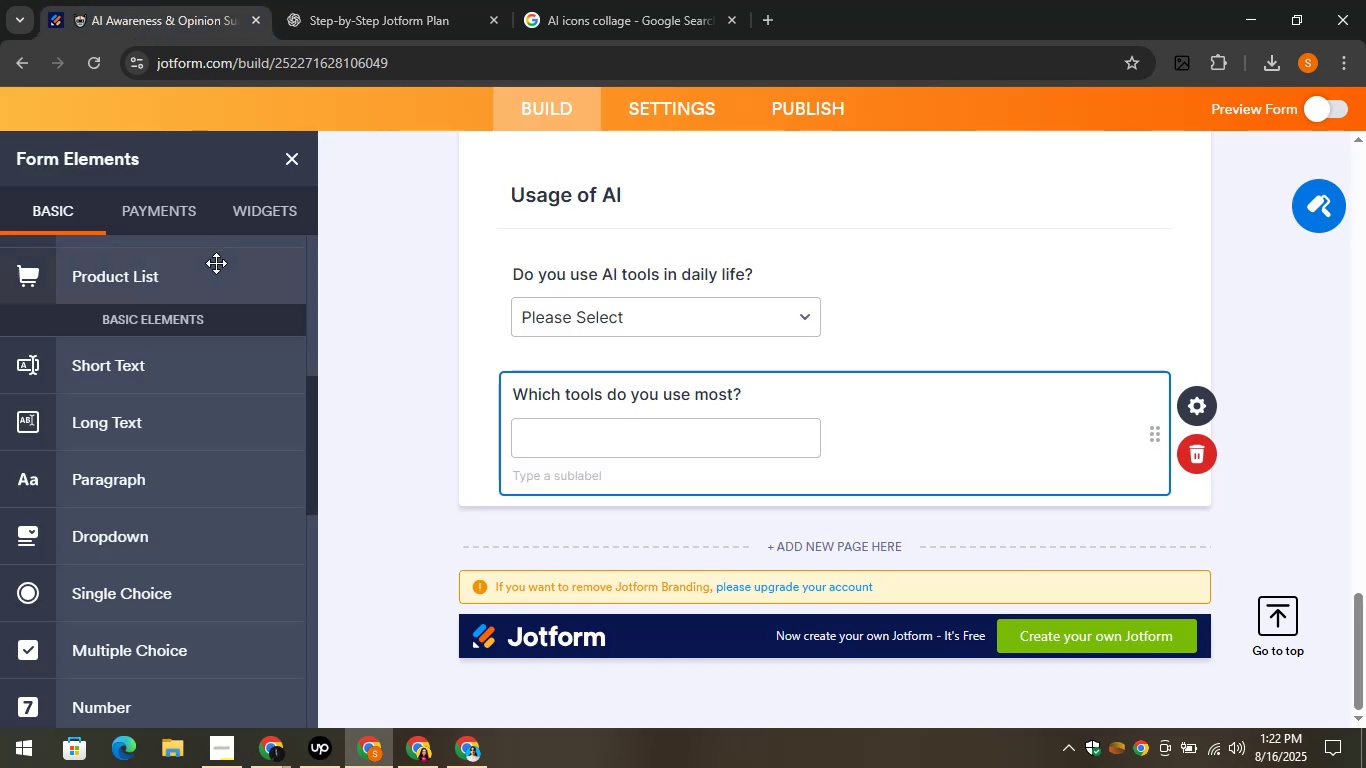 
scroll: coordinate [189, 293], scroll_direction: up, amount: 10.0
 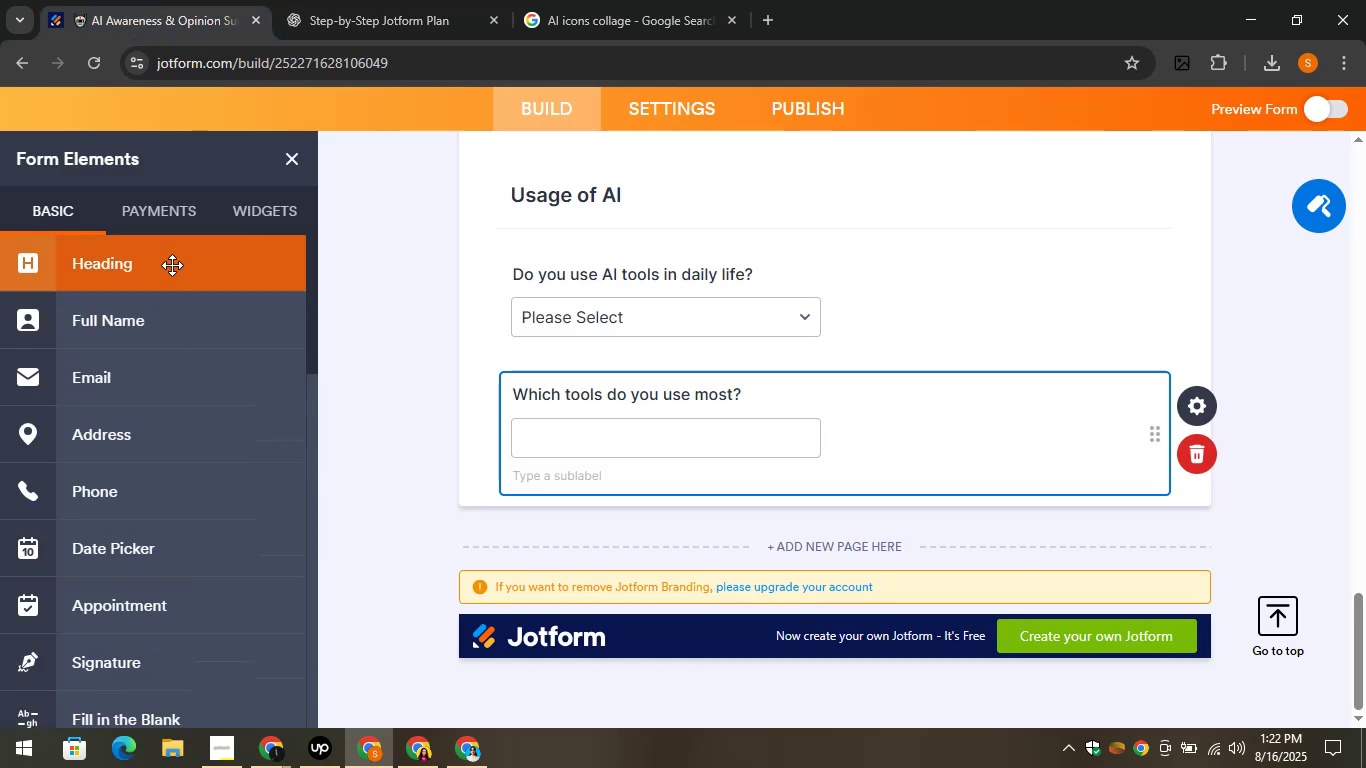 
left_click_drag(start_coordinate=[172, 265], to_coordinate=[591, 485])
 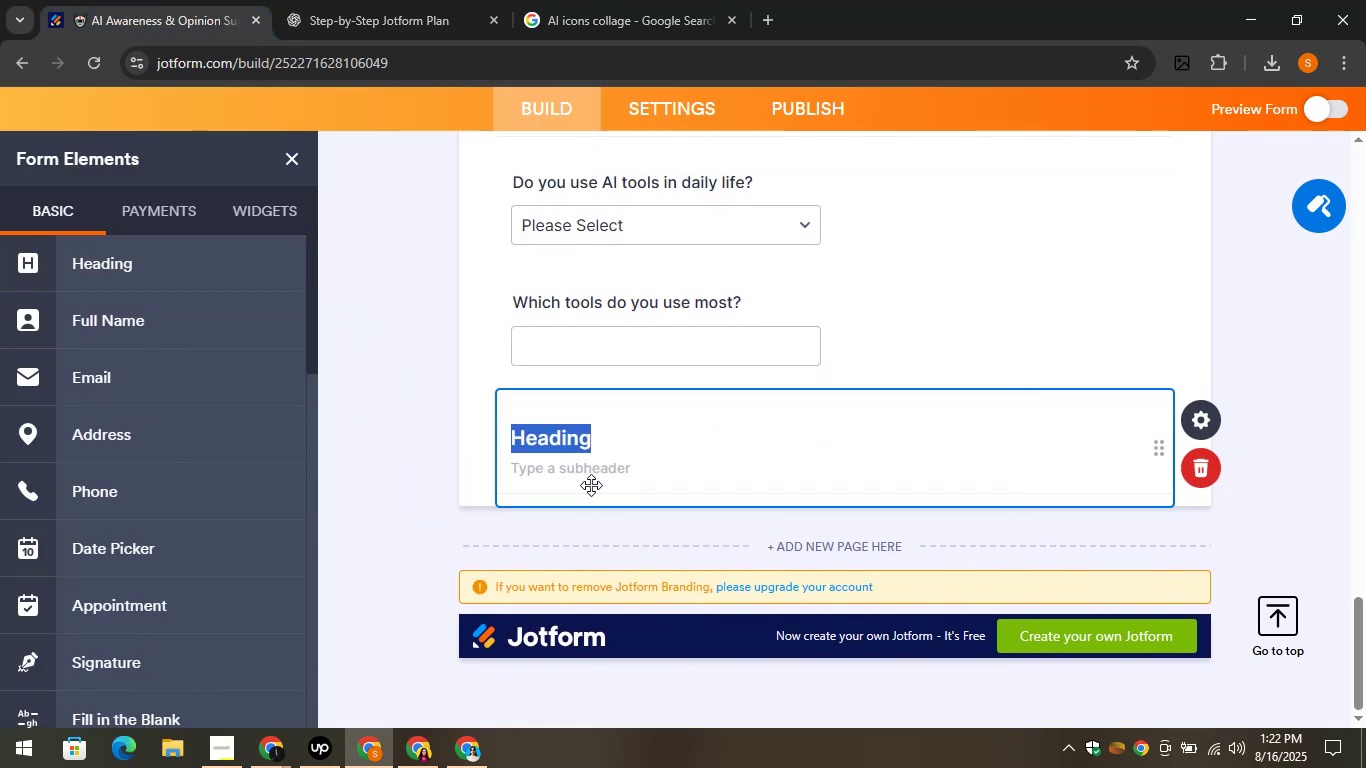 
key(Control+V)
 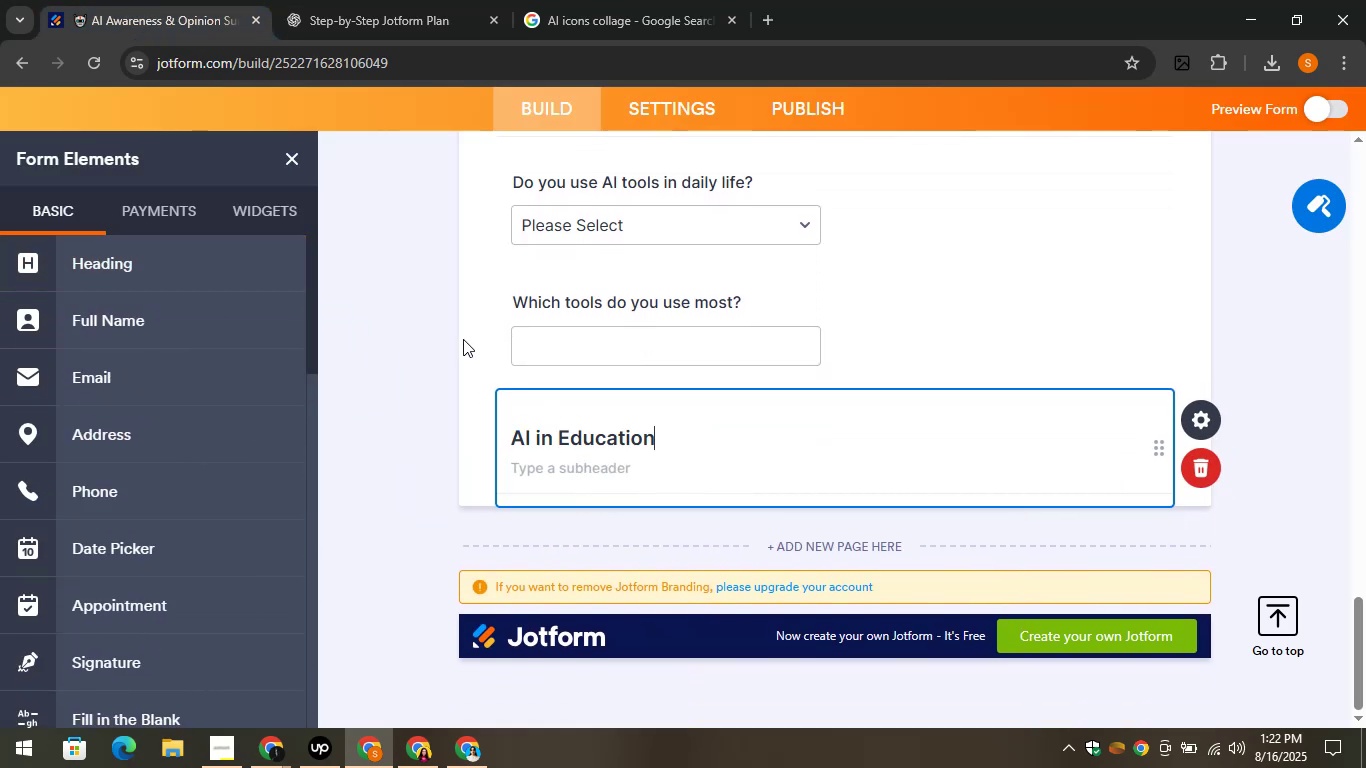 
left_click([457, 335])
 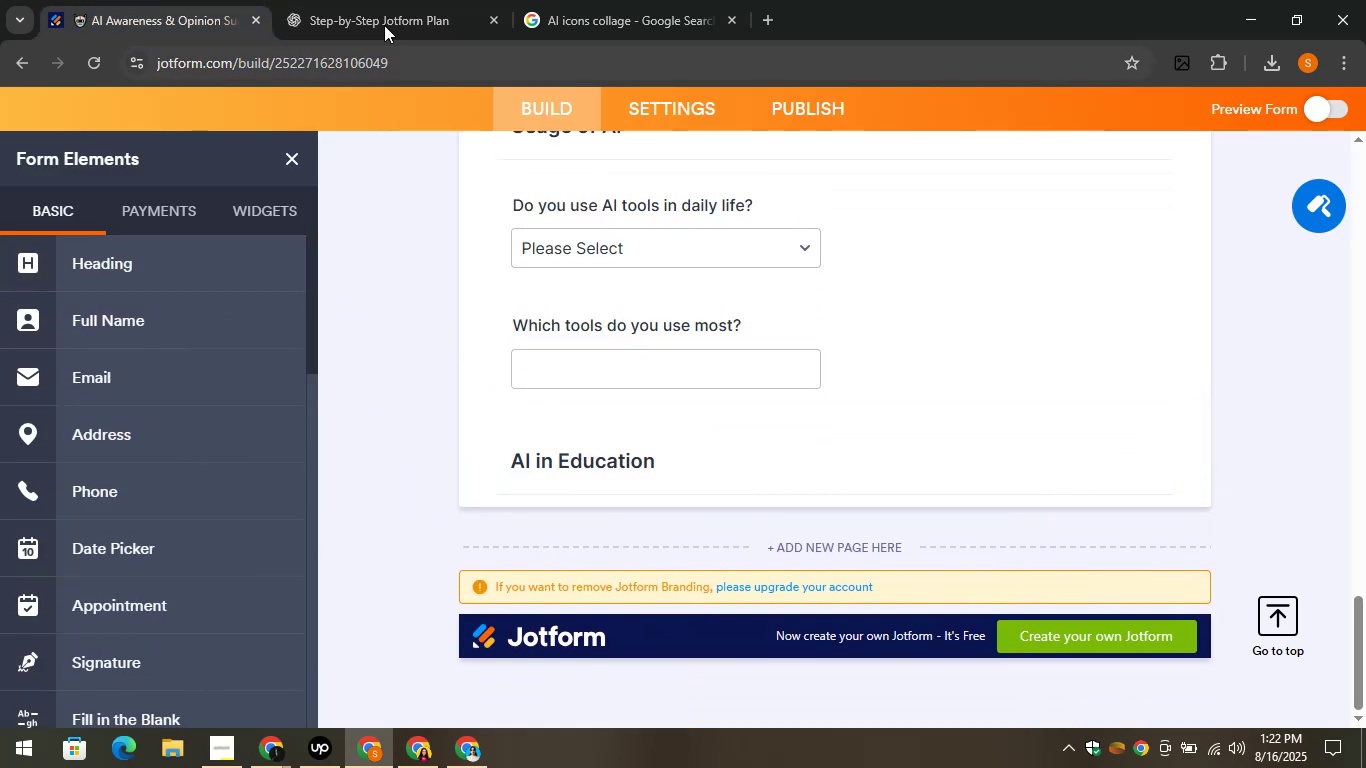 
left_click([372, 0])
 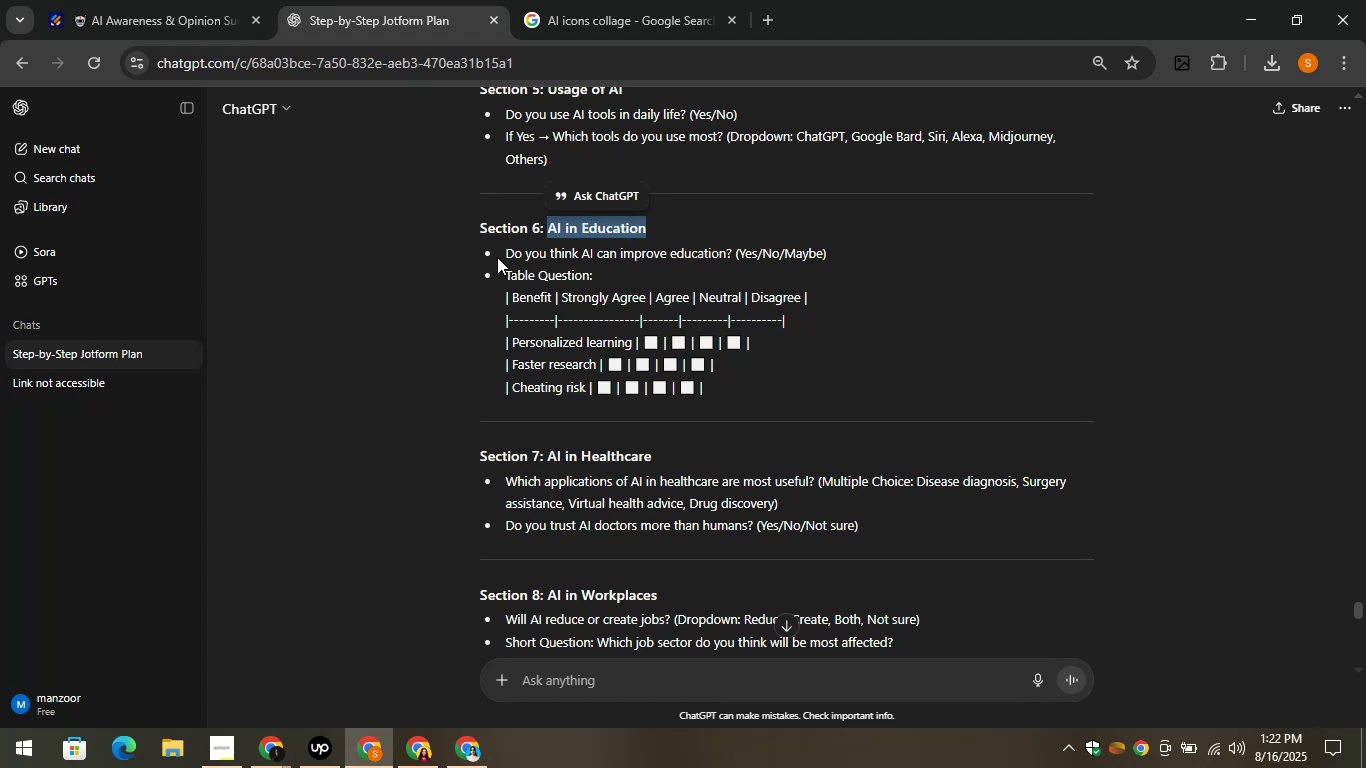 
left_click_drag(start_coordinate=[498, 242], to_coordinate=[733, 262])
 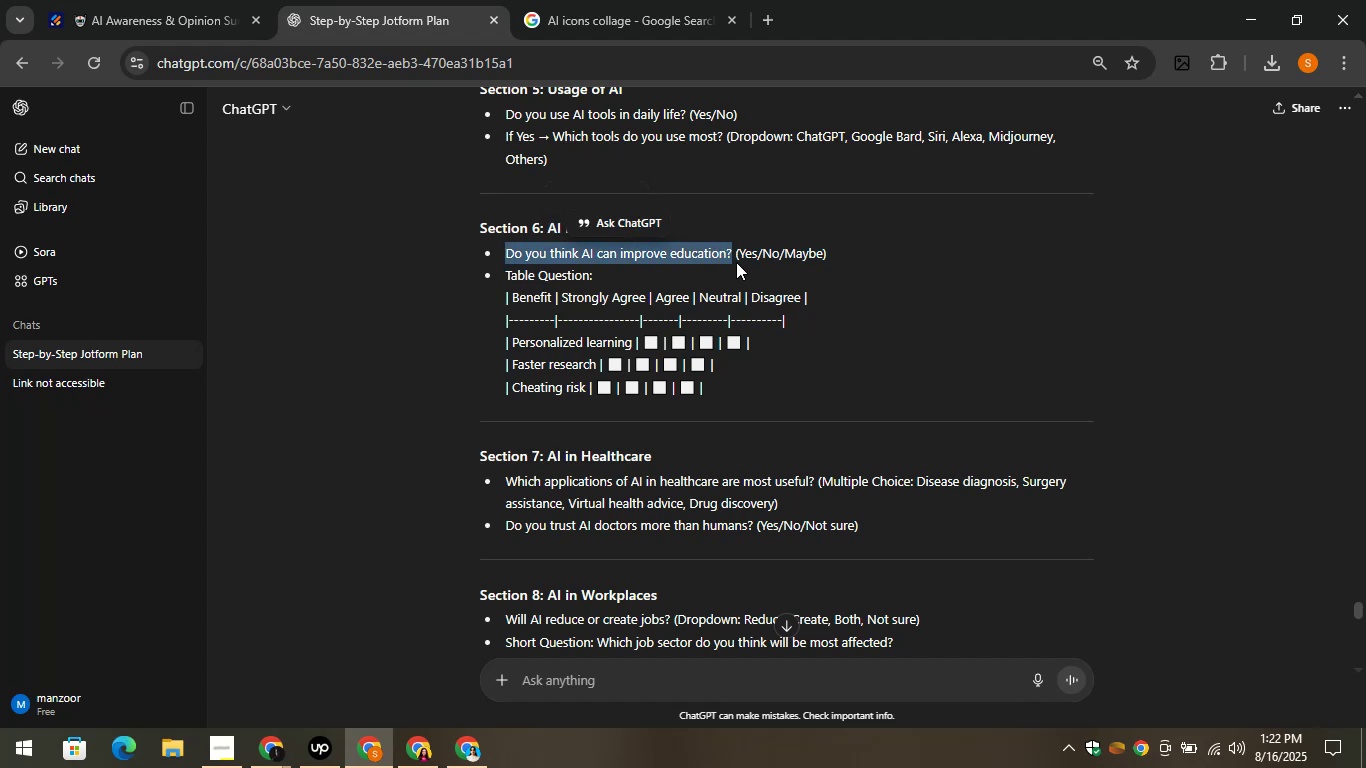 
key(Control+C)
 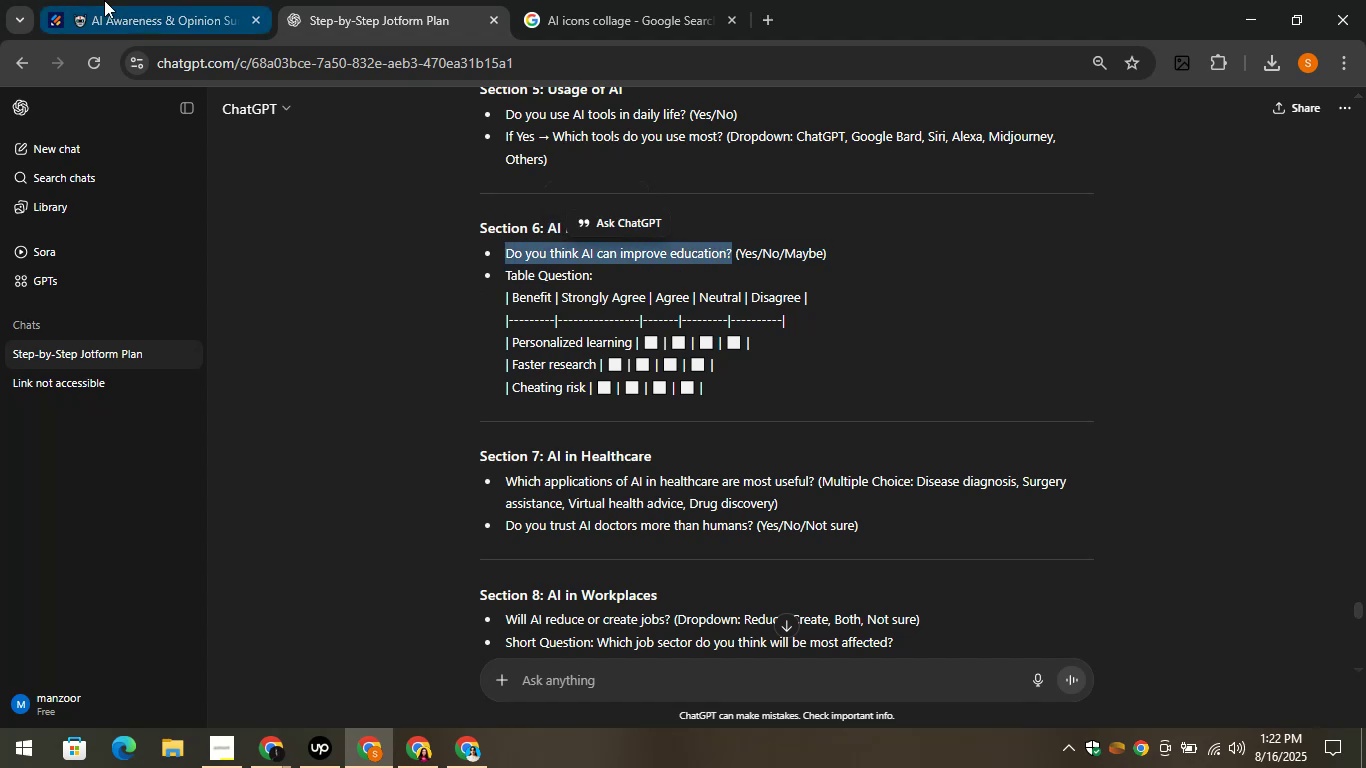 
left_click([104, 0])
 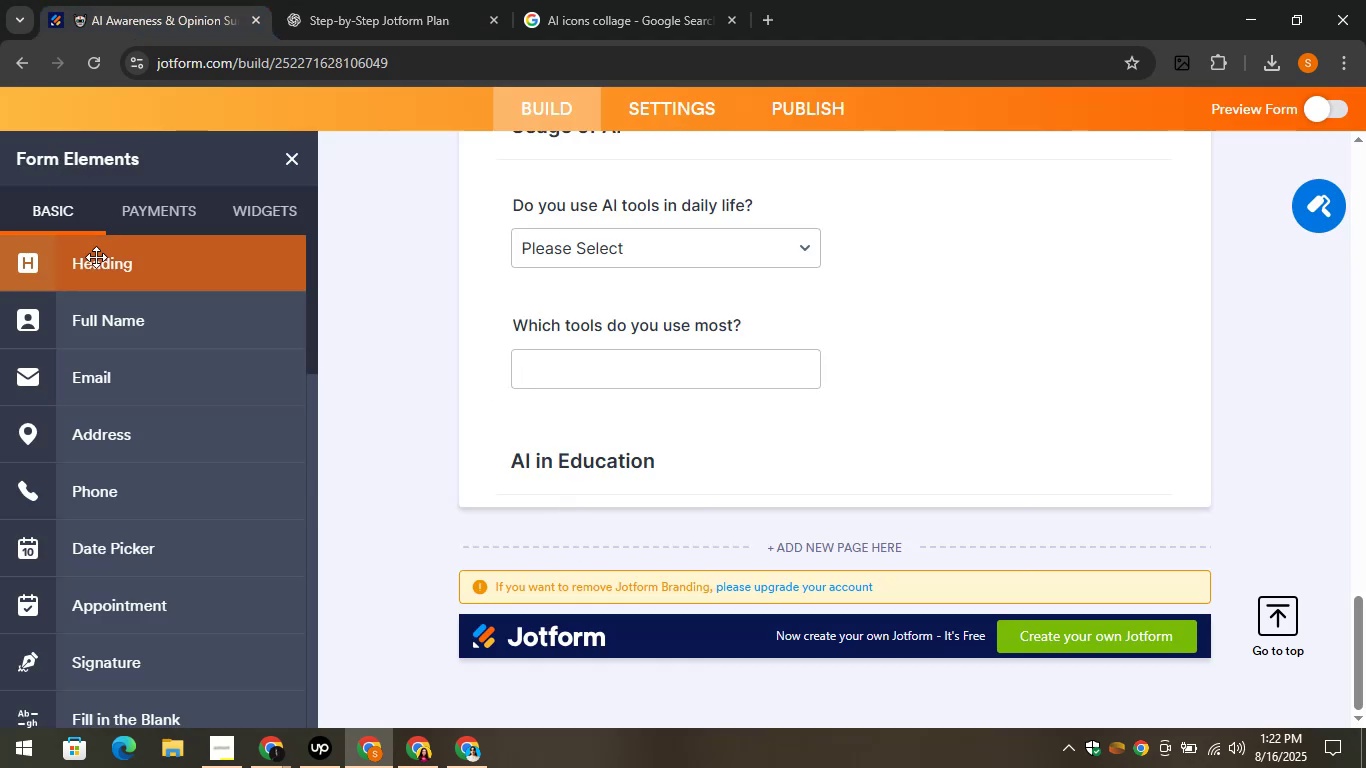 
scroll: coordinate [77, 439], scroll_direction: up, amount: 5.0
 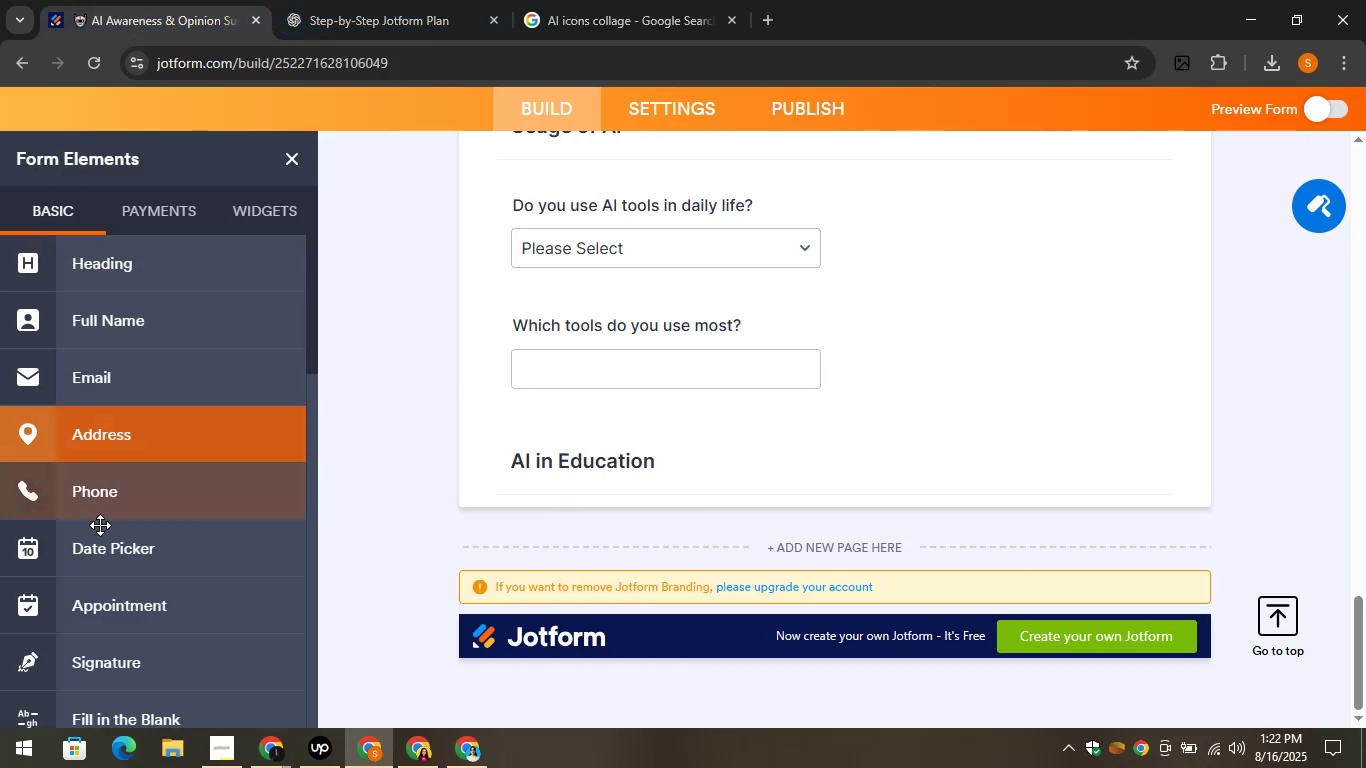 
scroll: coordinate [145, 585], scroll_direction: down, amount: 7.0
 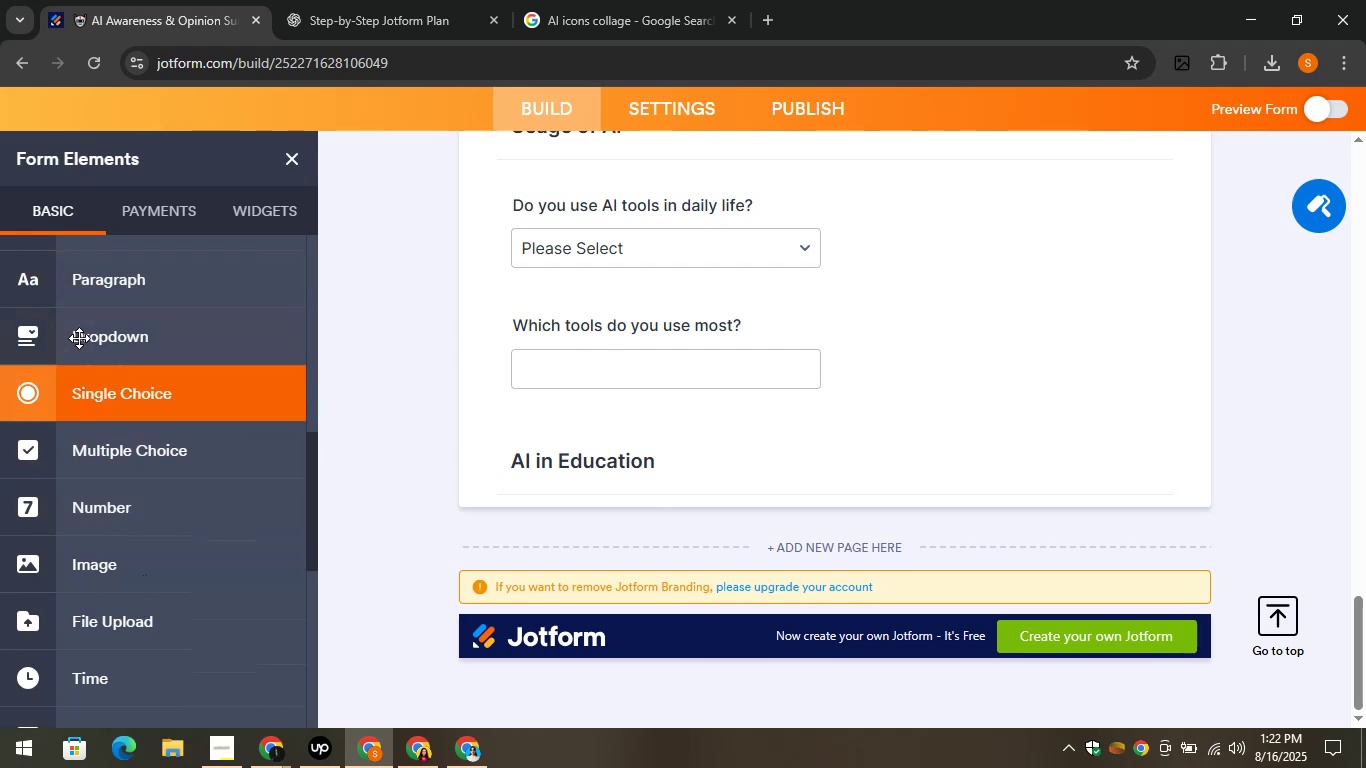 
left_click_drag(start_coordinate=[76, 336], to_coordinate=[519, 478])
 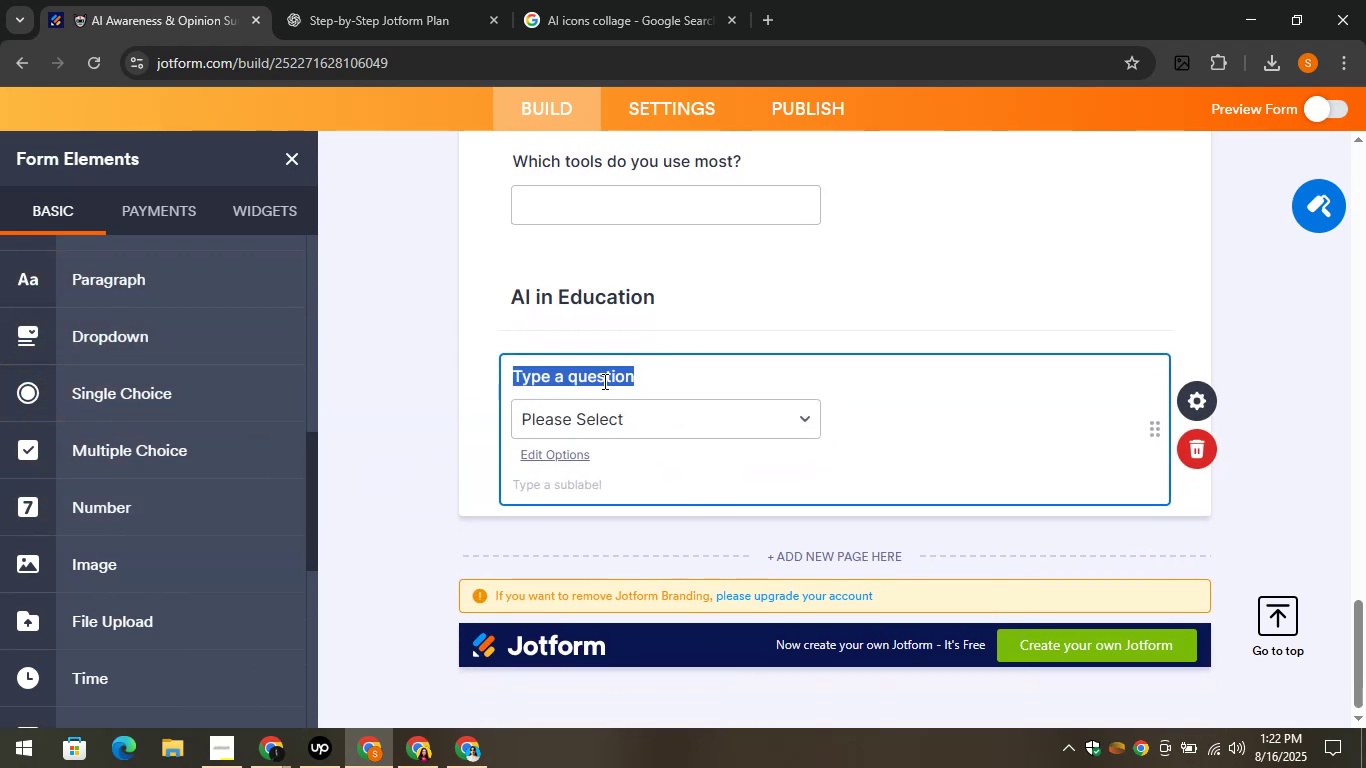 
key(Control+V)
 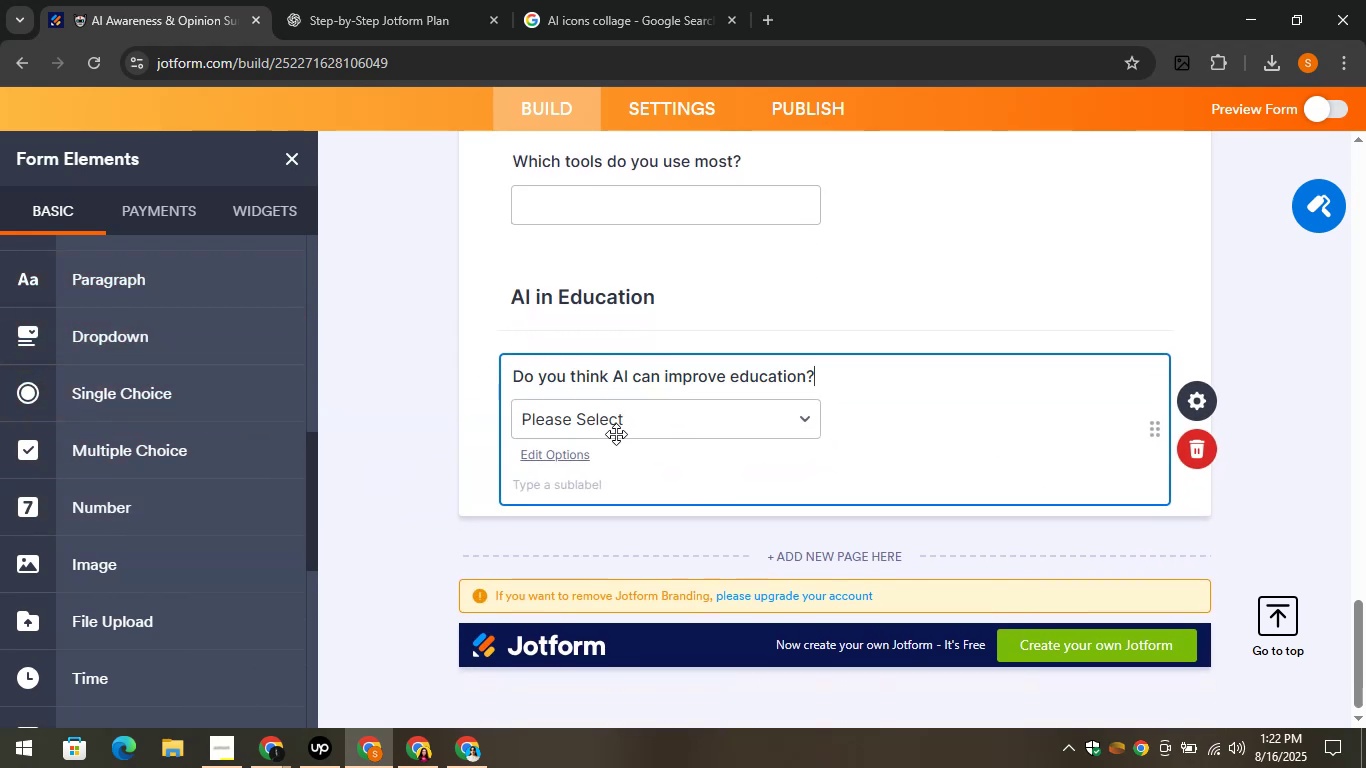 
left_click([609, 418])
 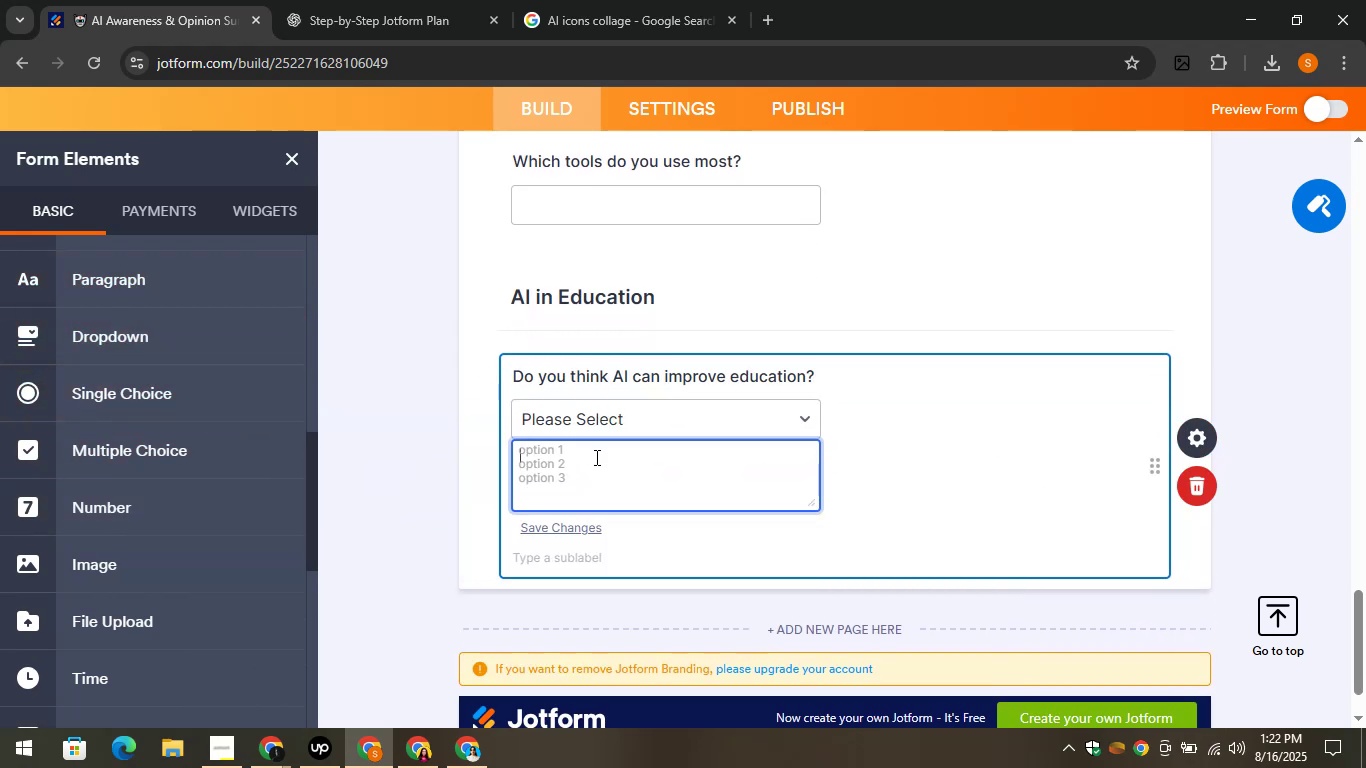 
type(Yes)
 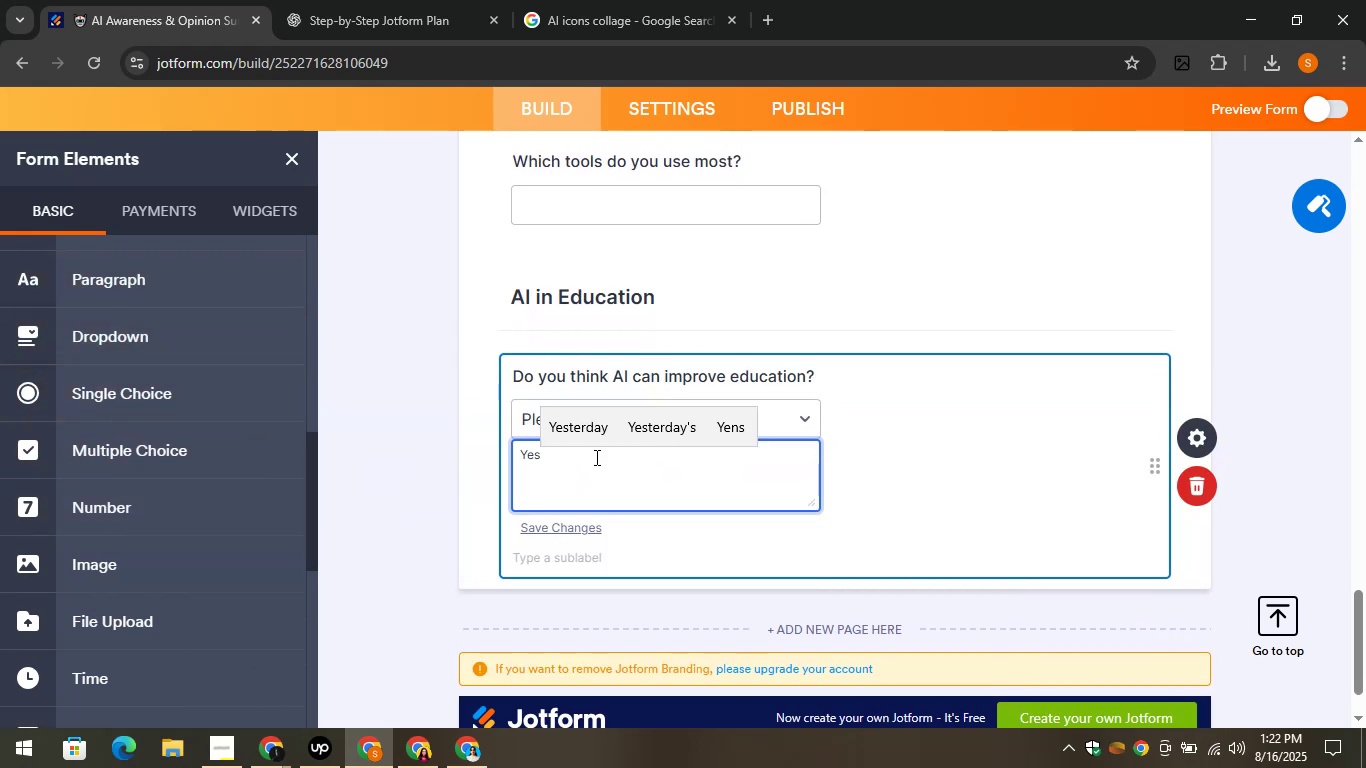 
key(Shift+Enter)
 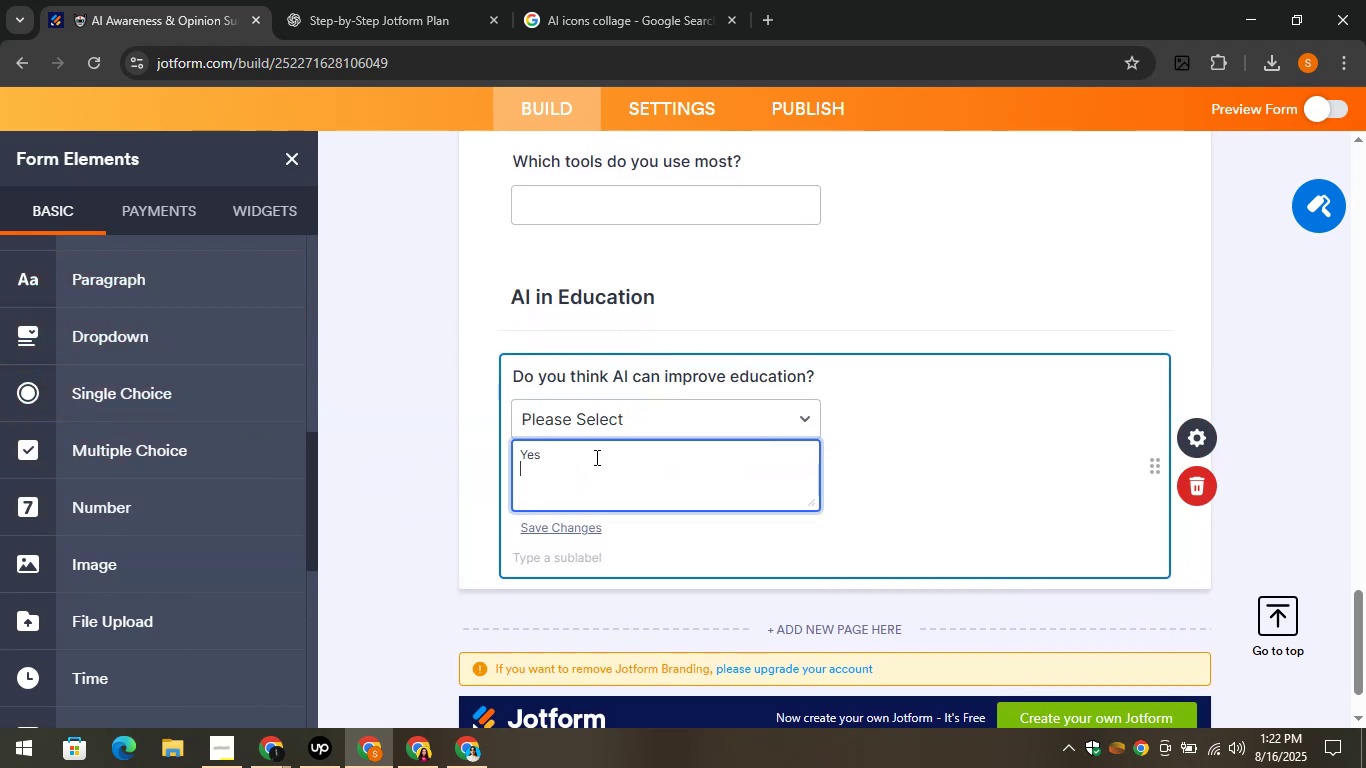 
key(CapsLock)
 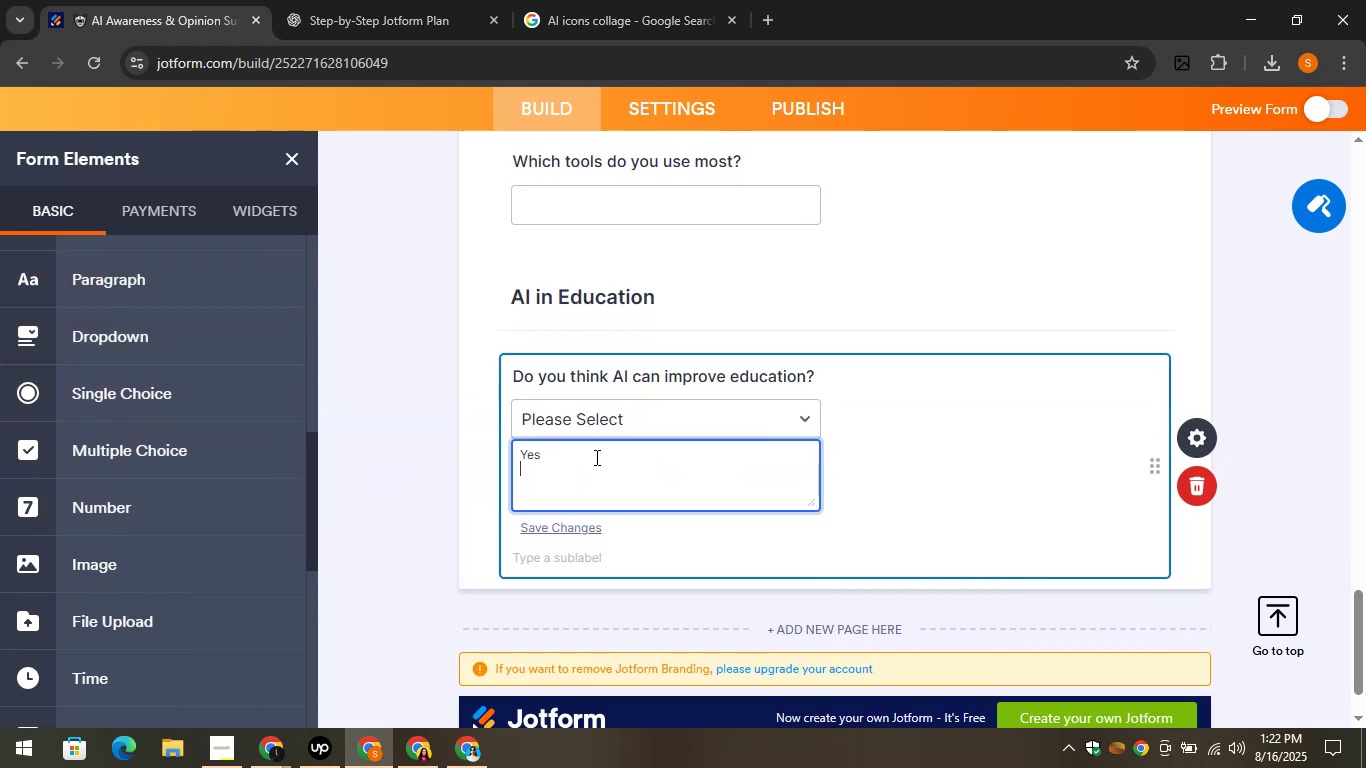 
key(N)
 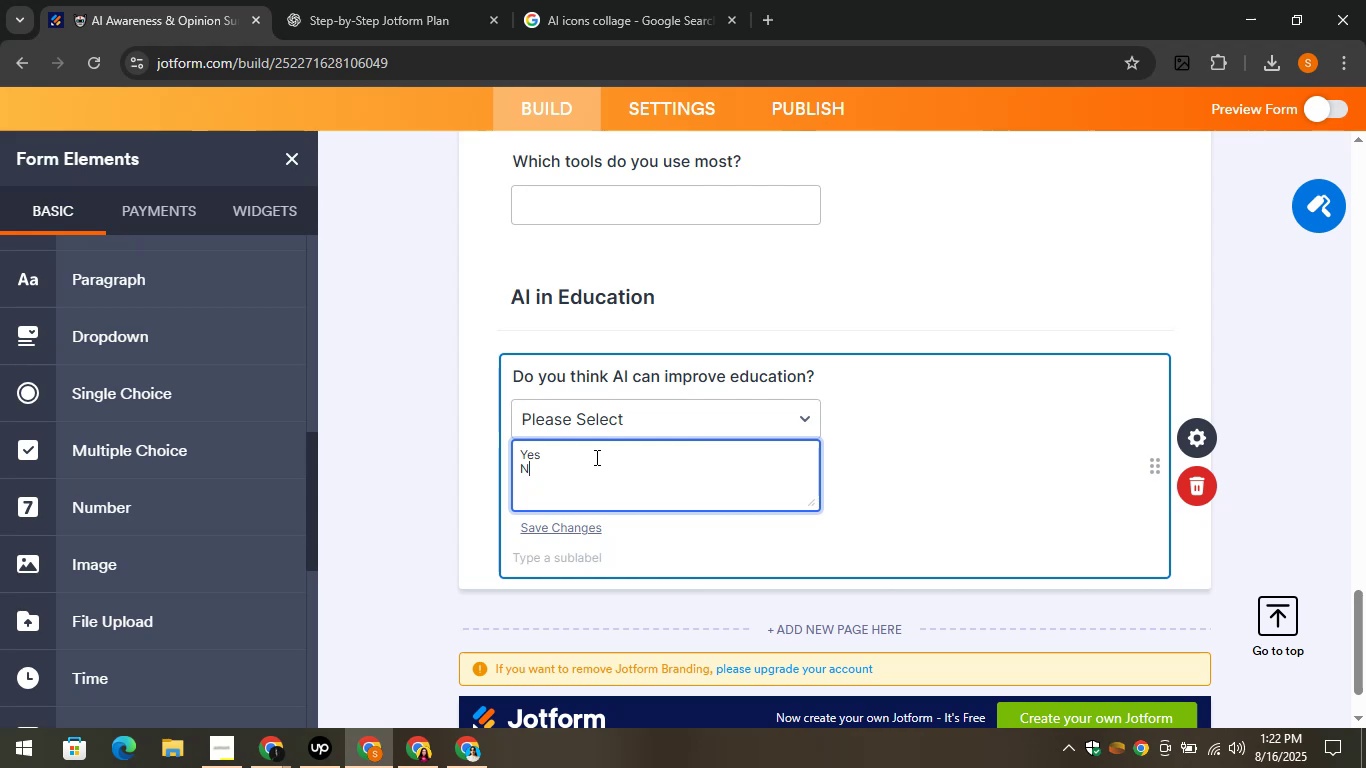 
key(CapsLock)
 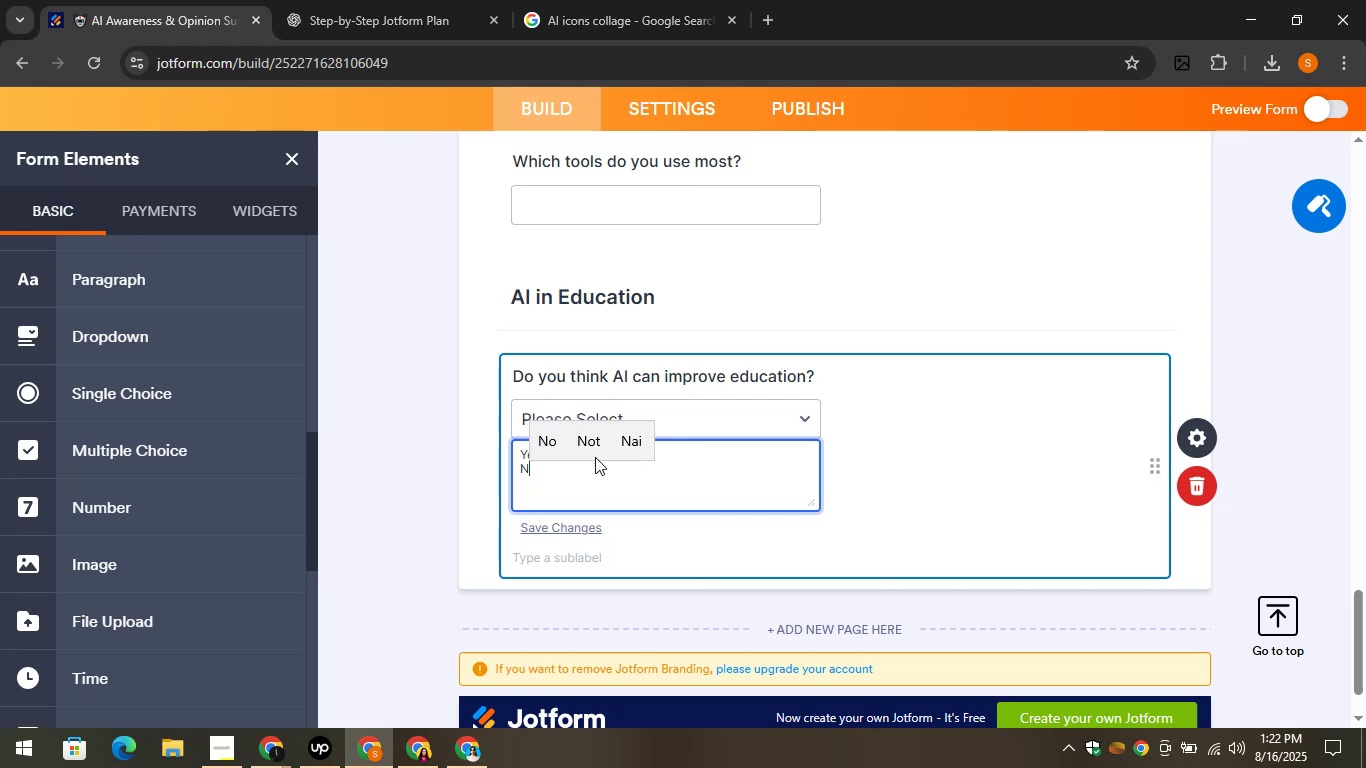 
key(O)
 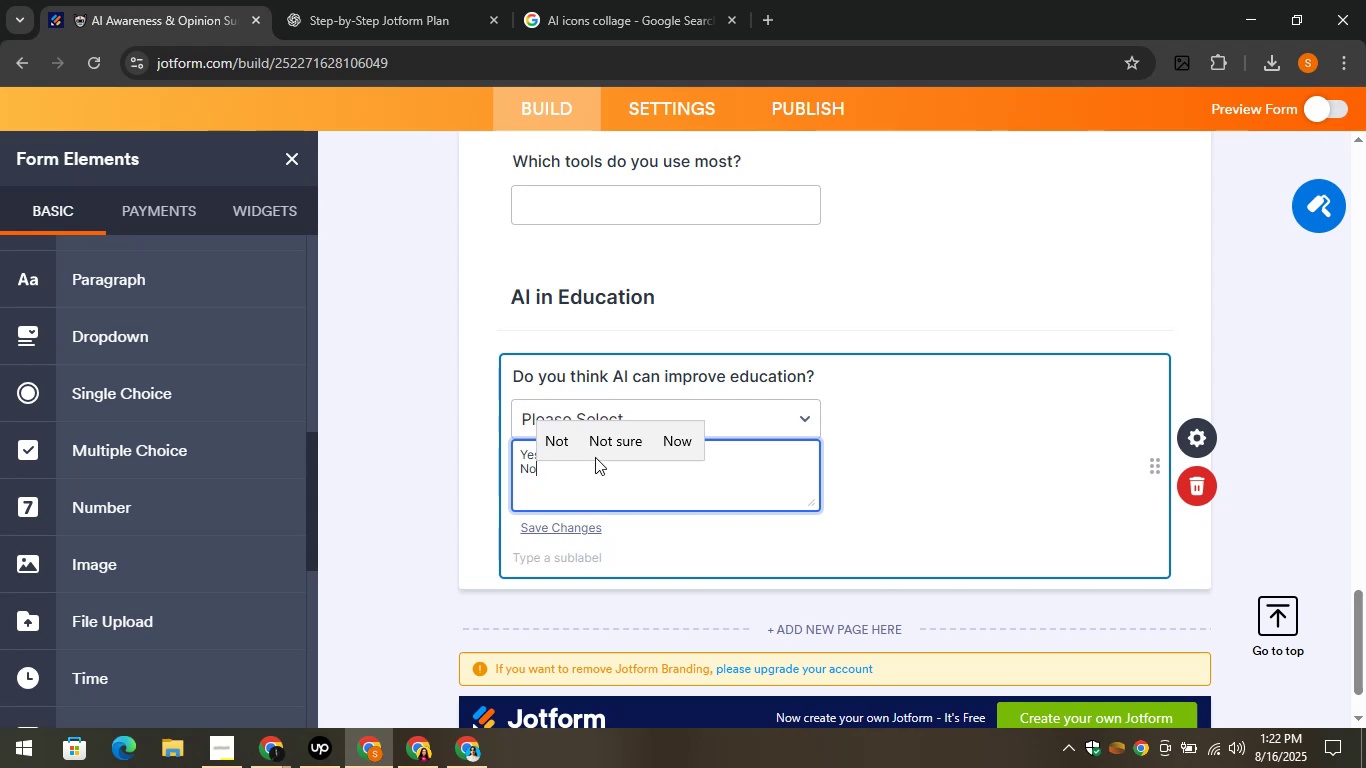 
key(Shift+Enter)
 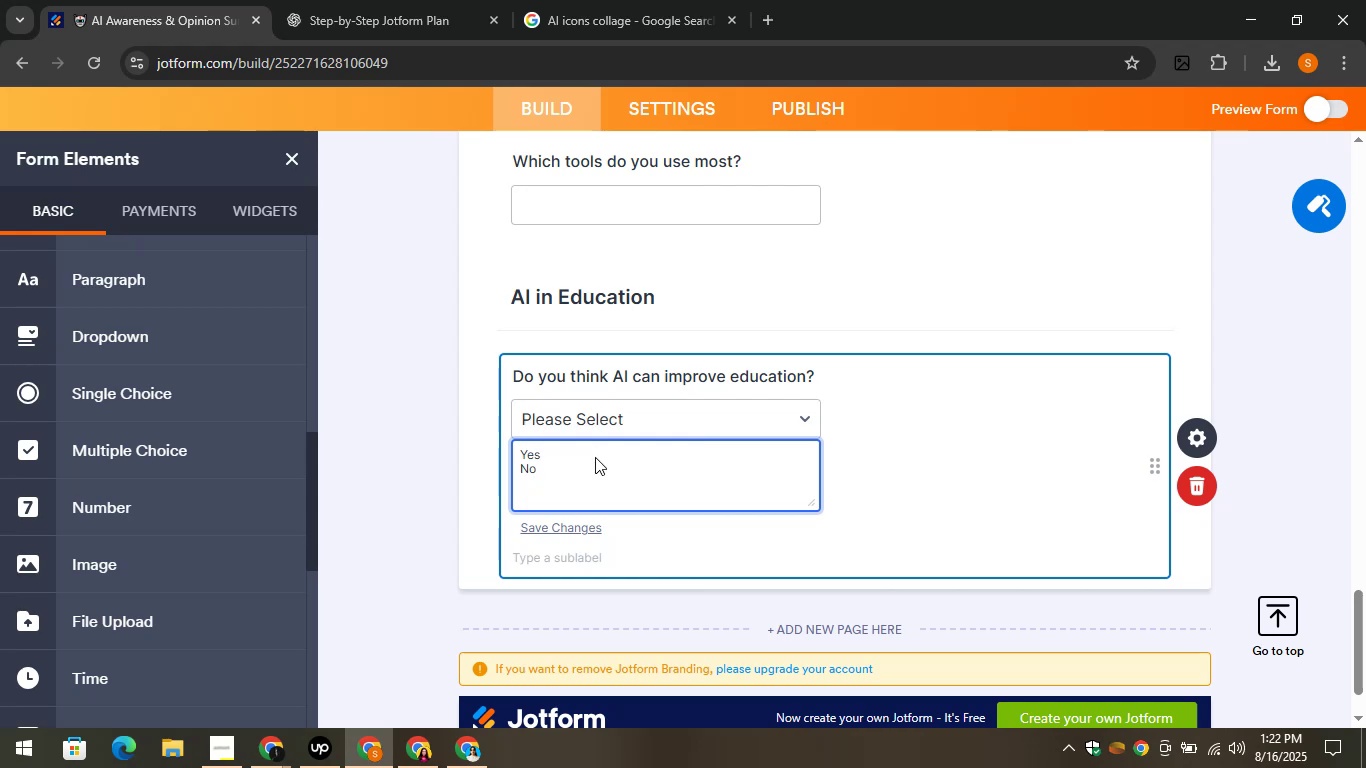 
type(May be)
 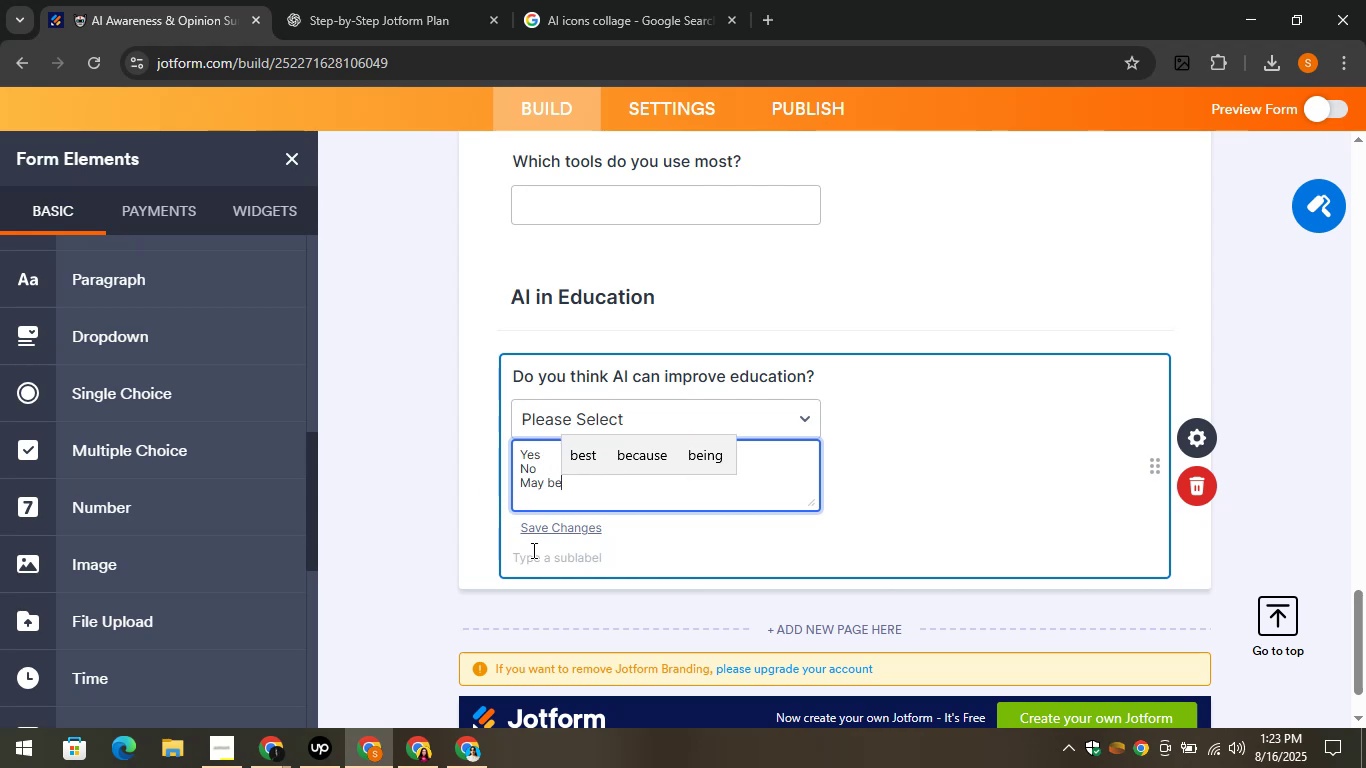 
left_click([436, 445])
 